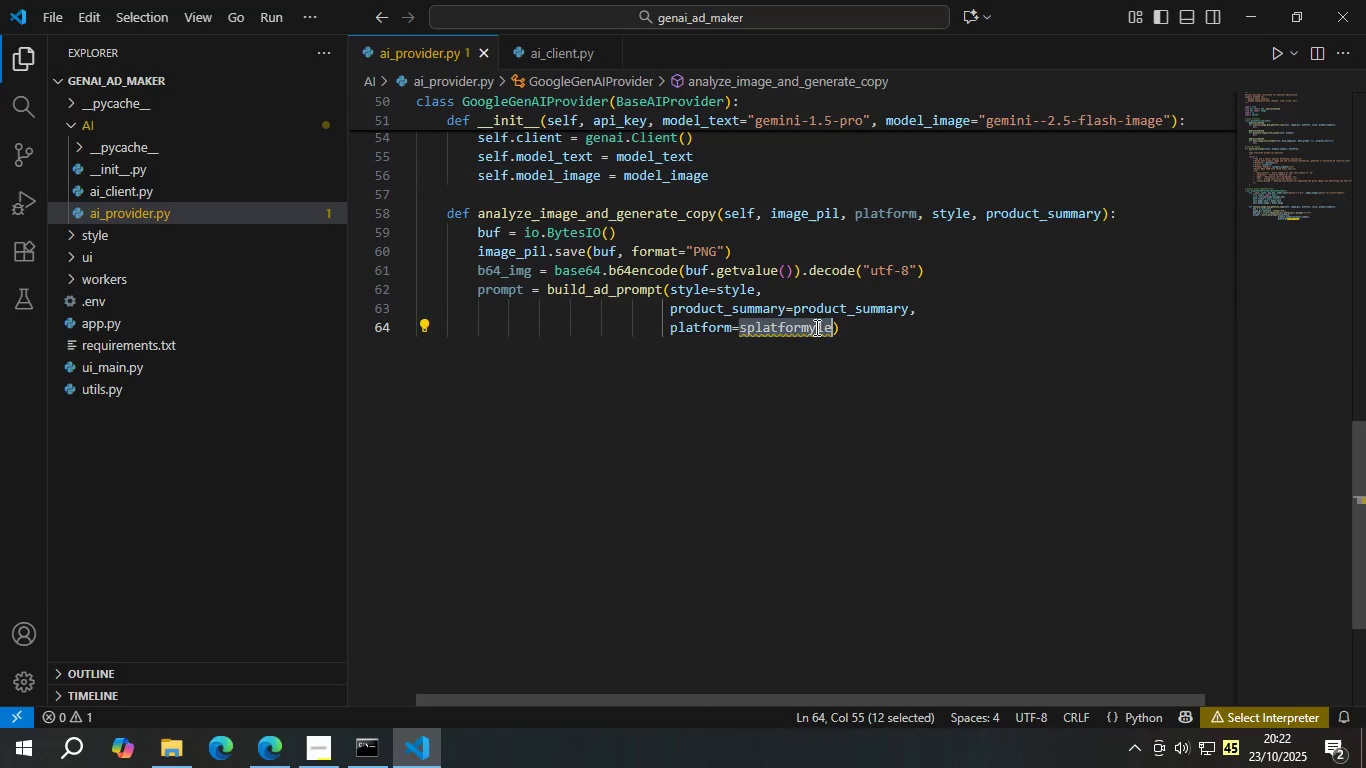 
key(Control+V)
 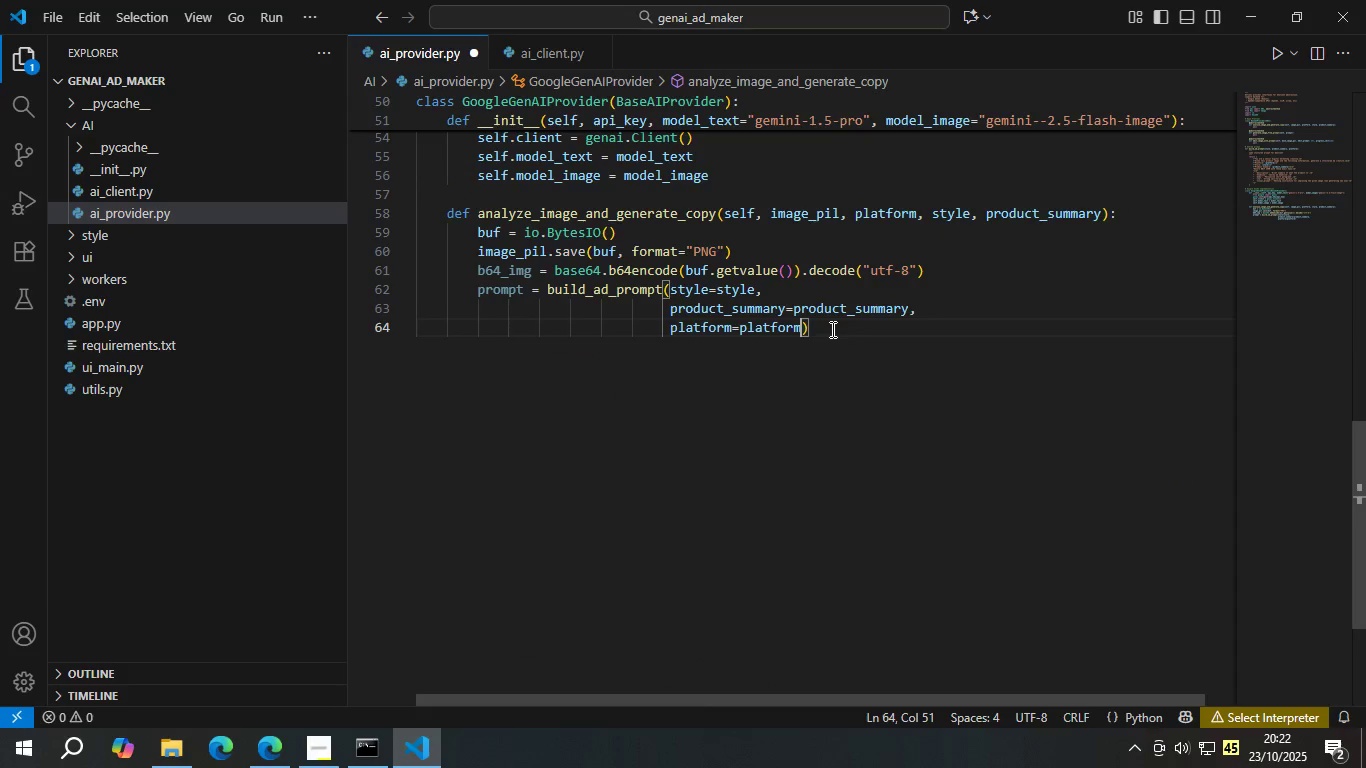 
left_click([831, 329])
 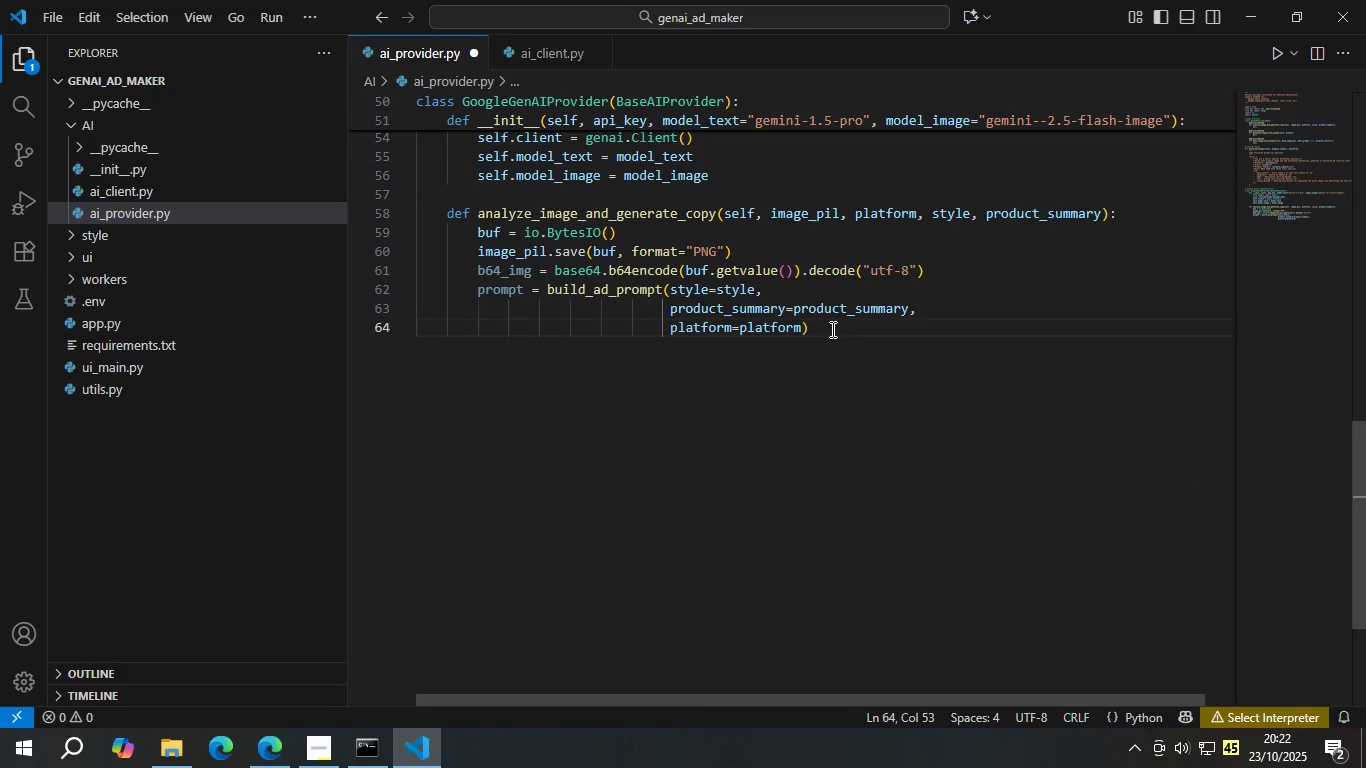 
key(Enter)
 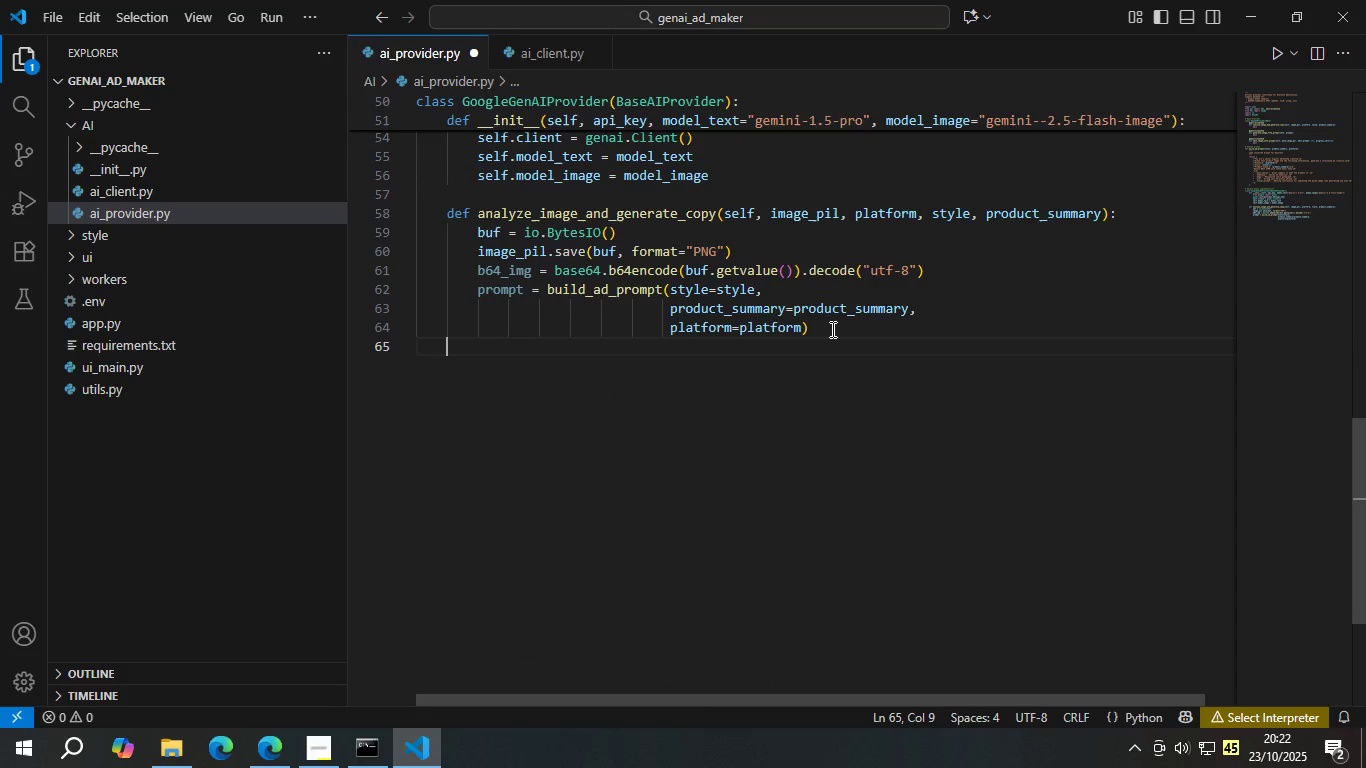 
key(Backspace)
 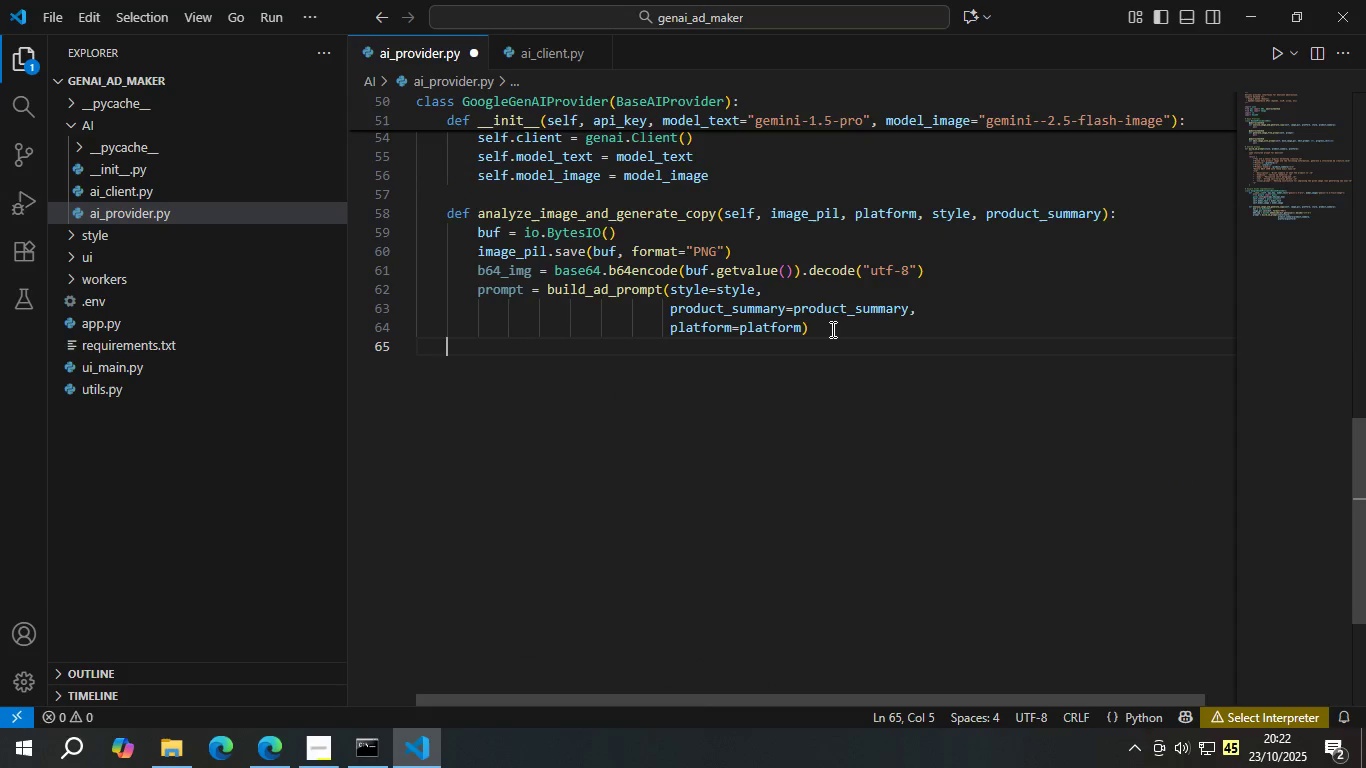 
key(Tab)
 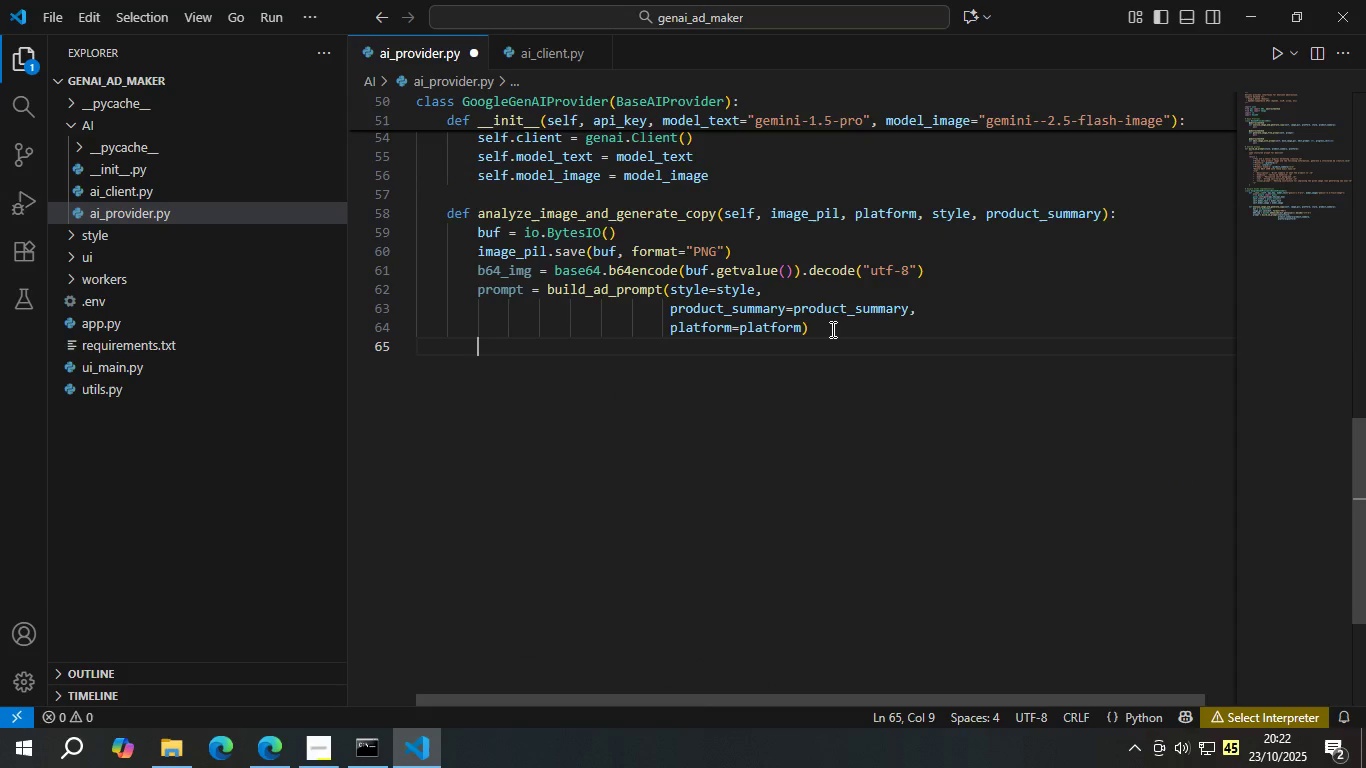 
key(Enter)
 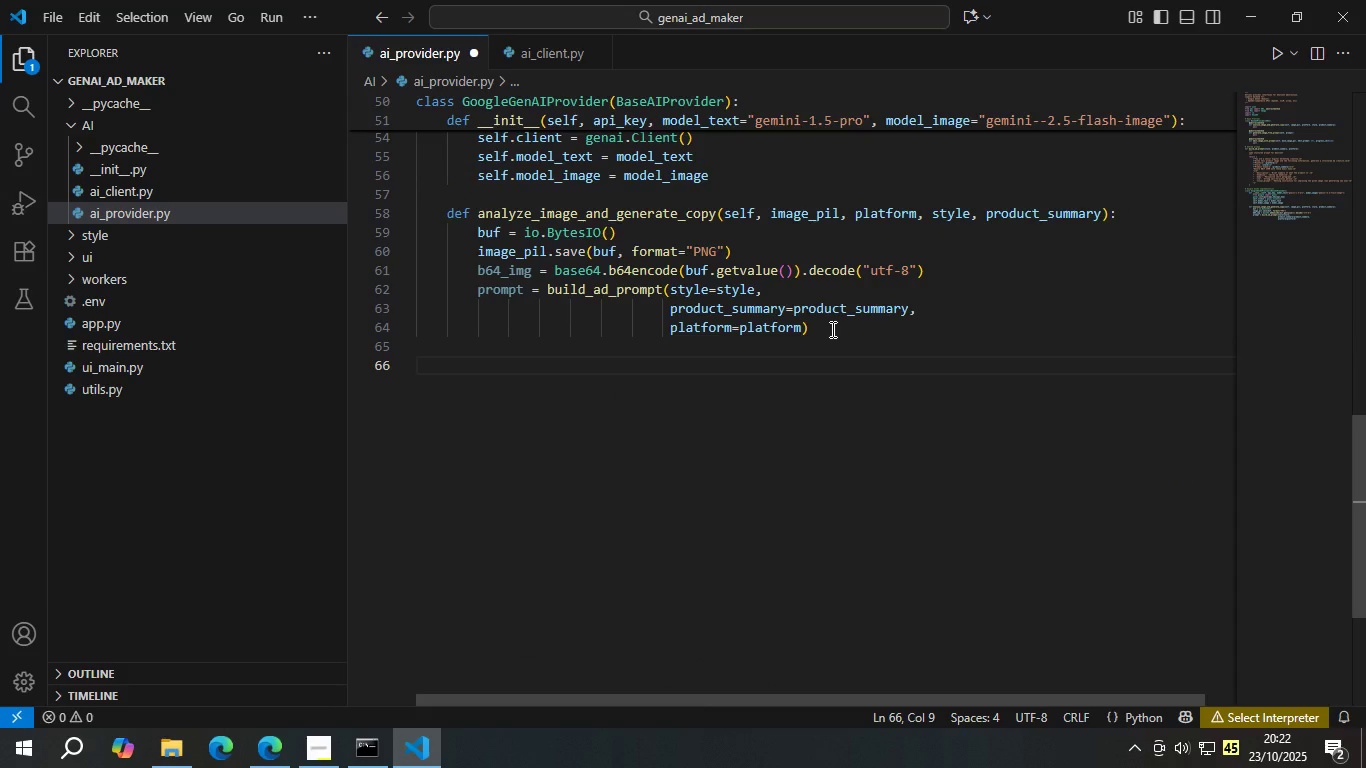 
type(messages = [)
 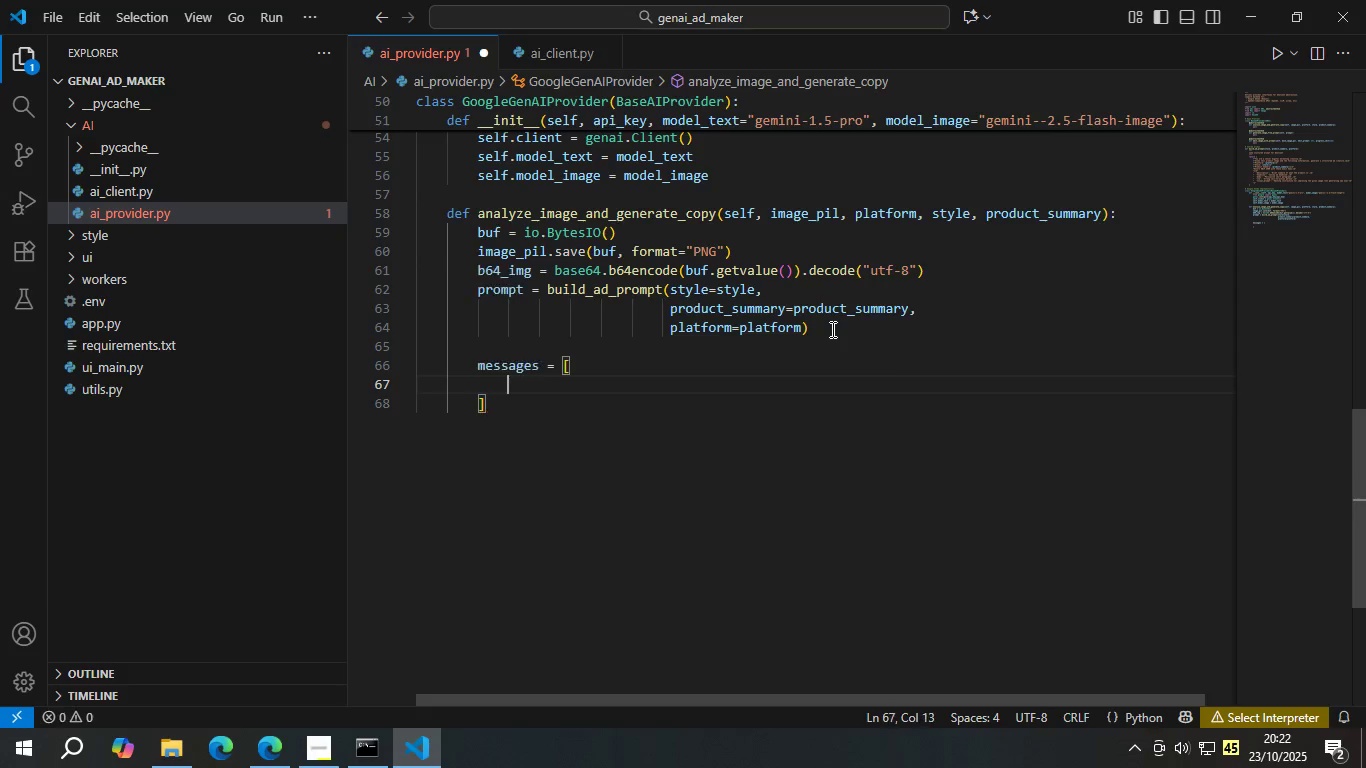 
key(Enter)
 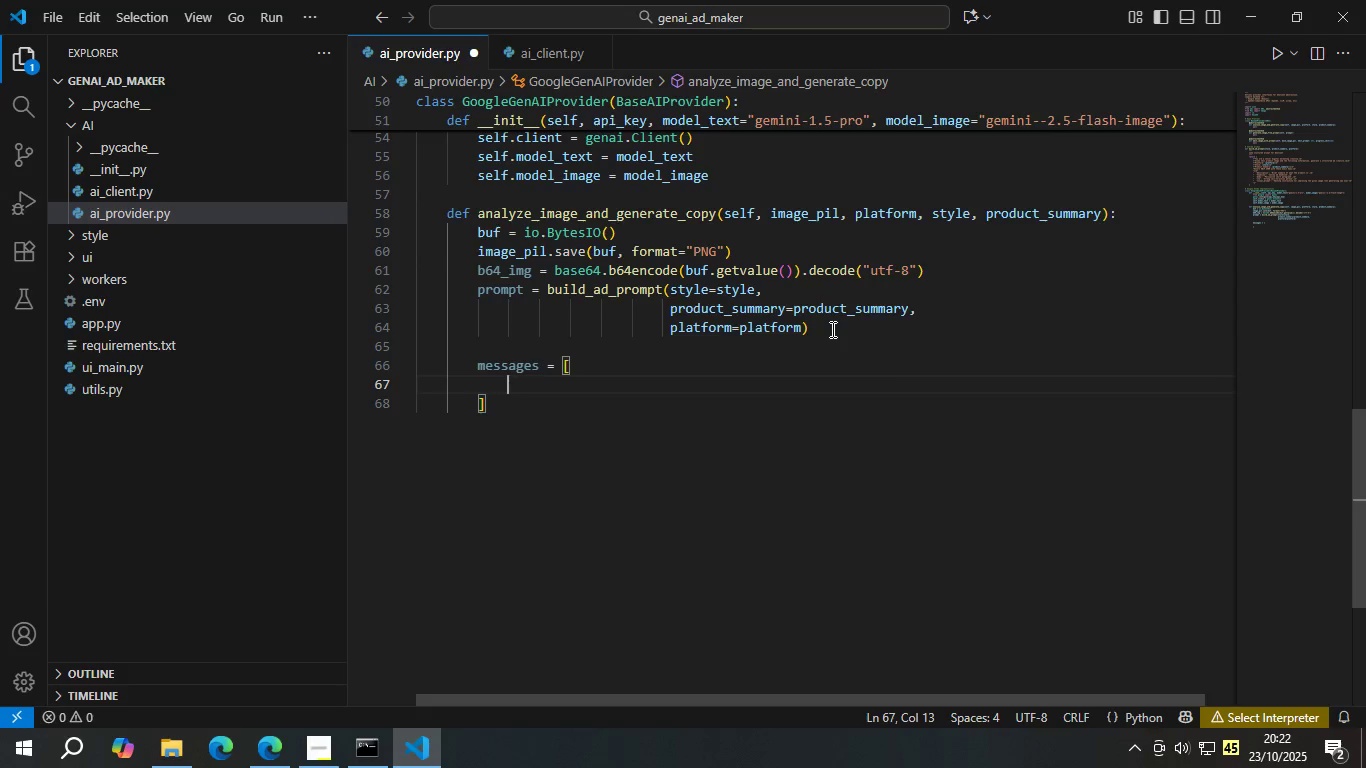 
key(Control+S)
 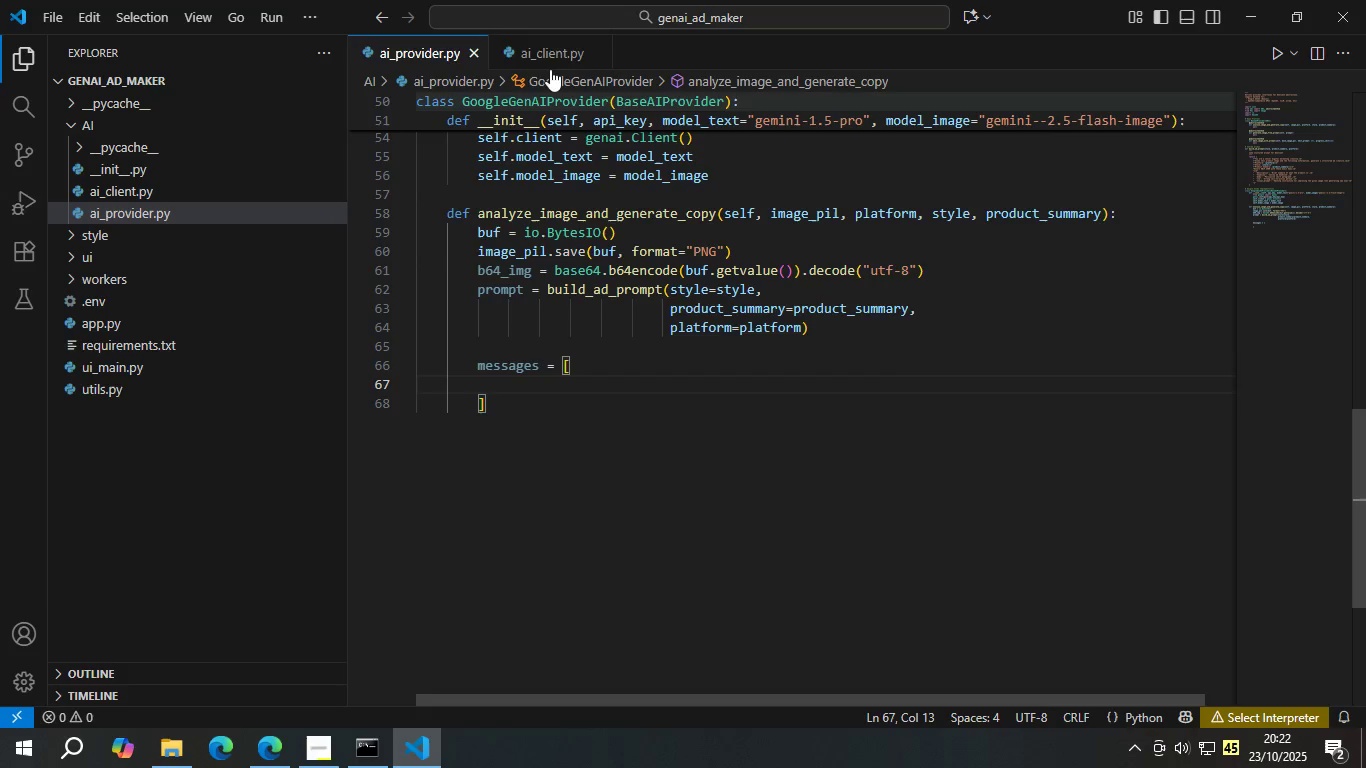 
left_click([537, 51])
 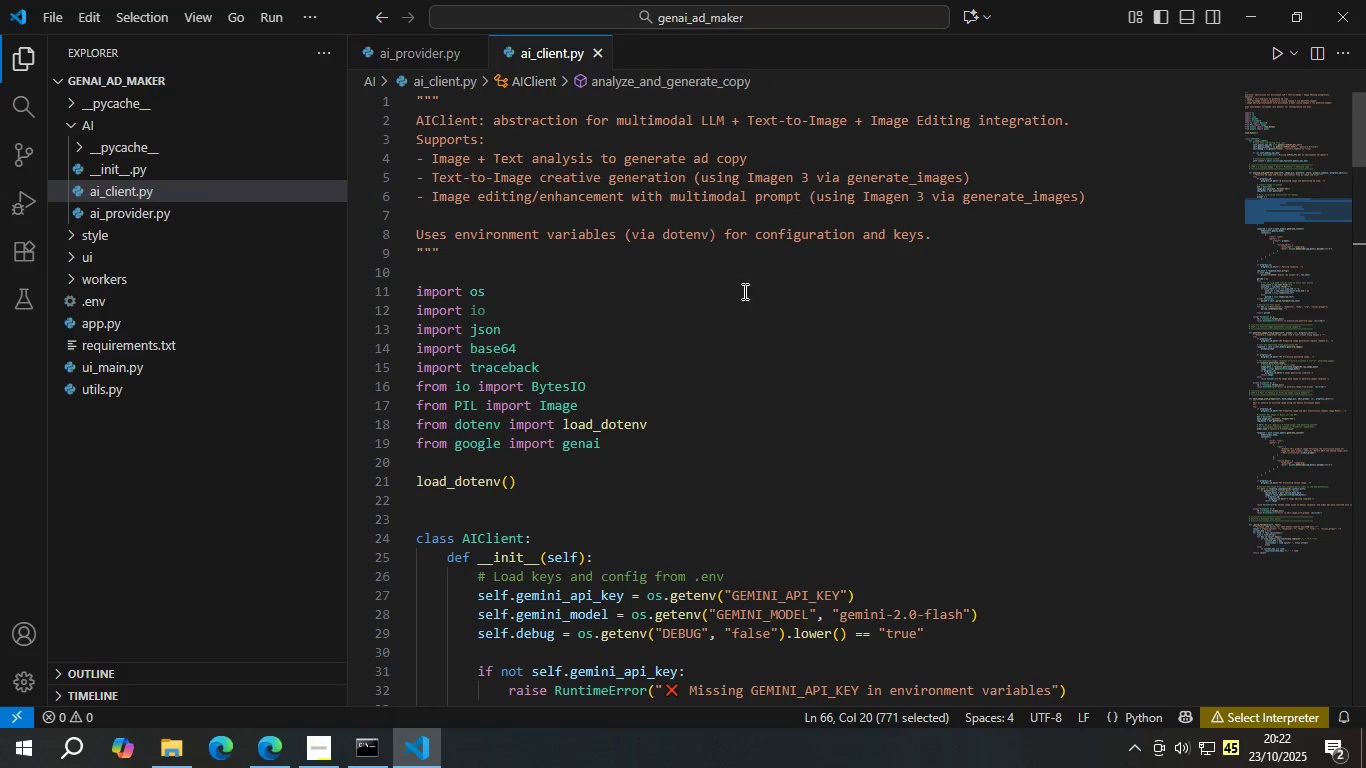 
scroll: coordinate [764, 330], scroll_direction: down, amount: 14.0
 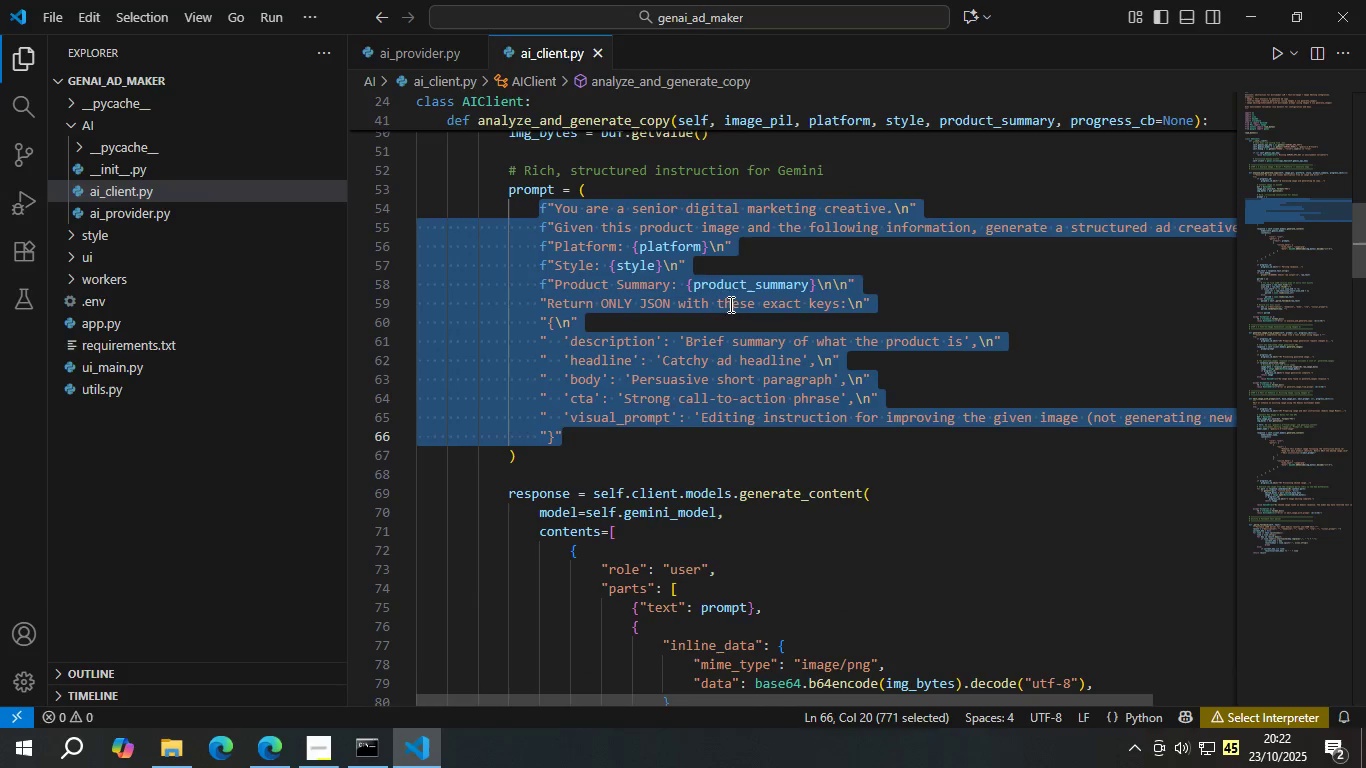 
left_click([726, 284])
 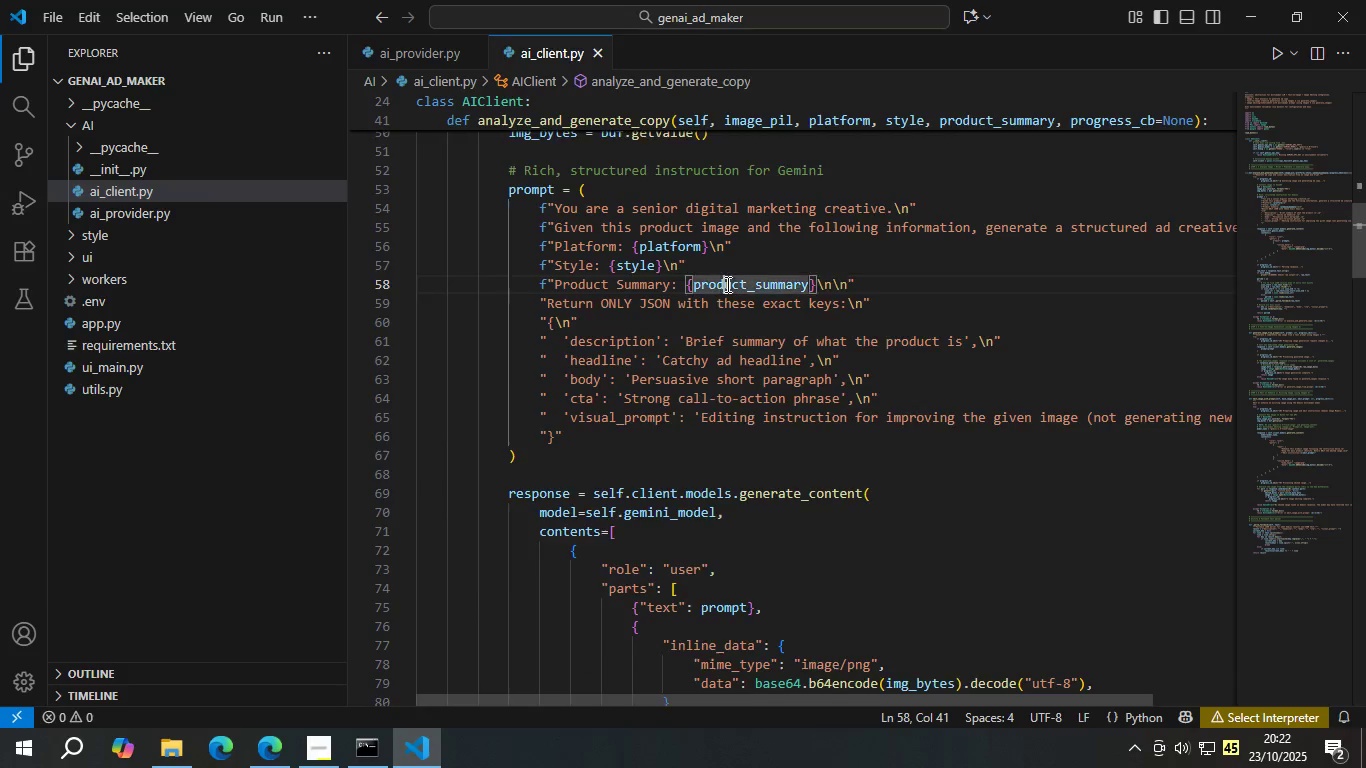 
scroll: coordinate [726, 284], scroll_direction: down, amount: 5.0
 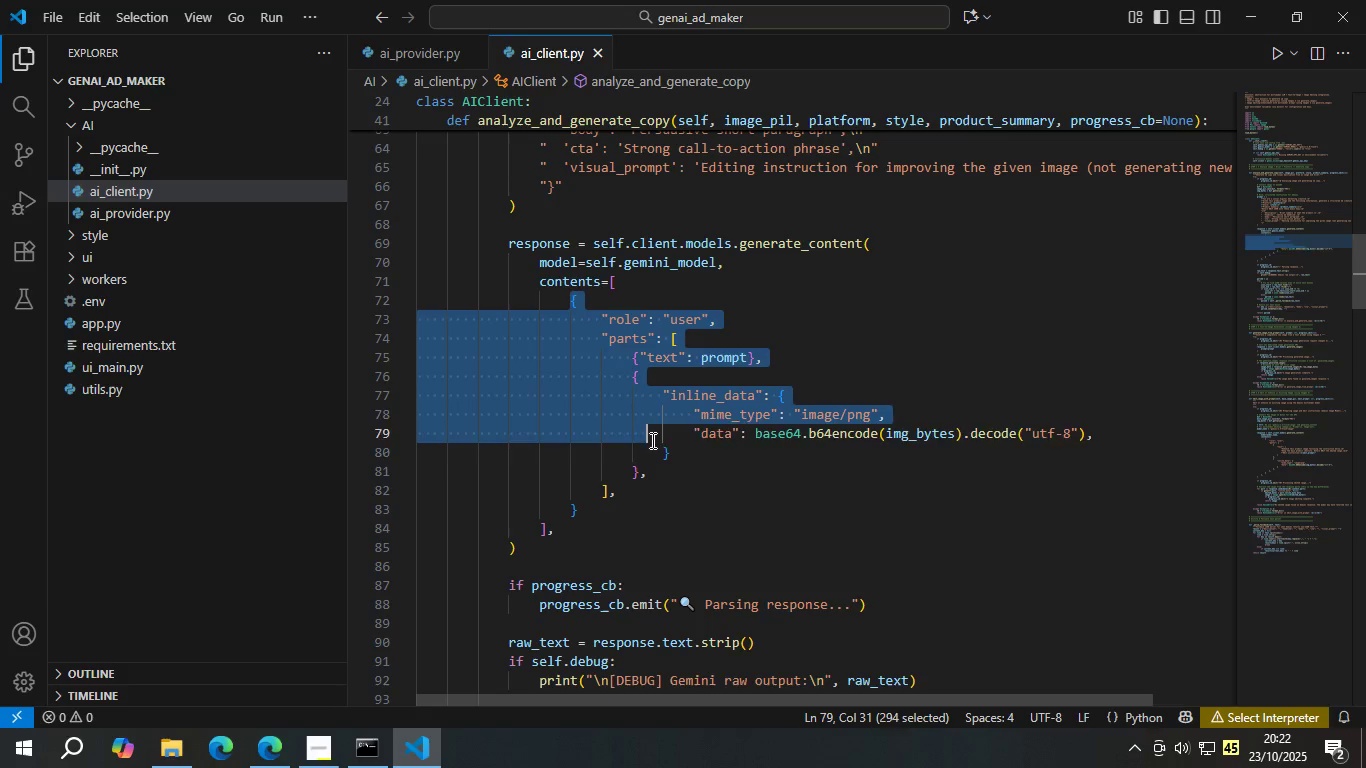 
wait(5.74)
 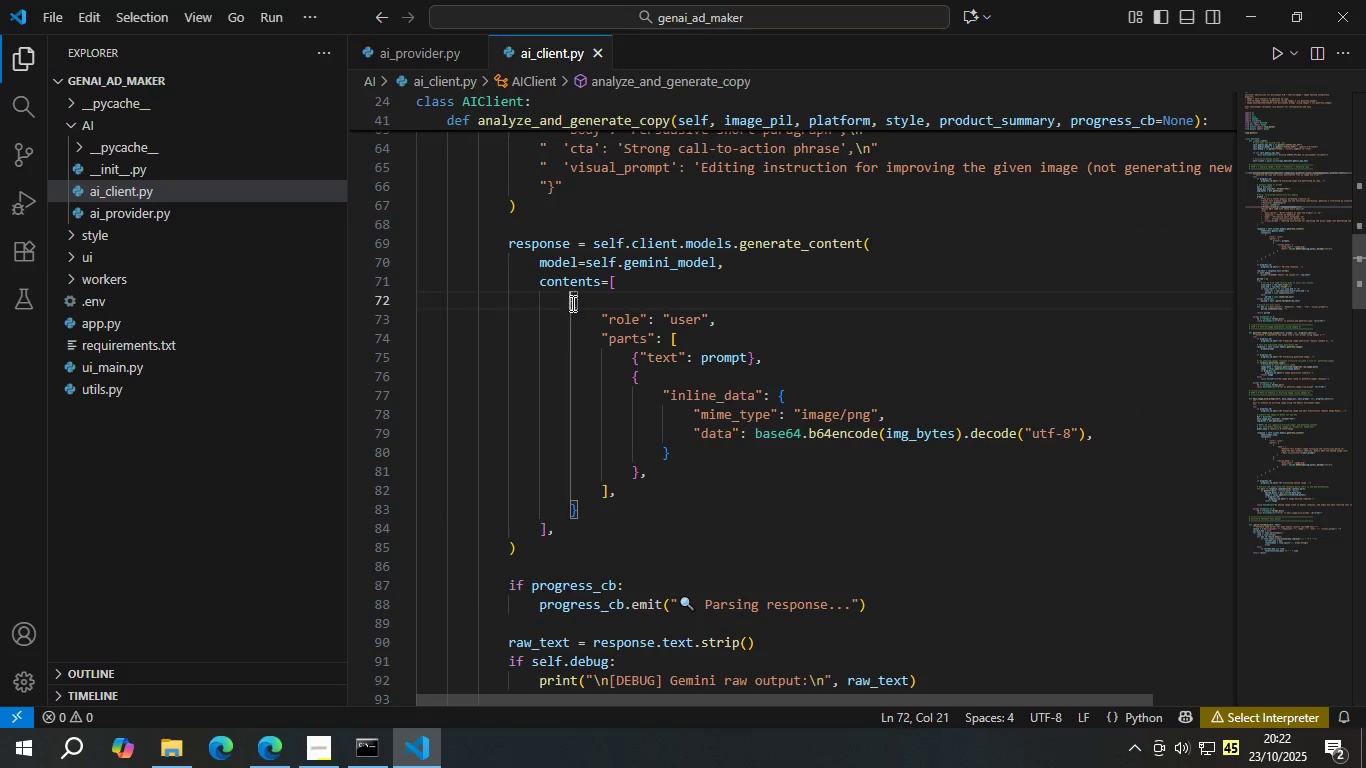 
left_click([694, 551])
 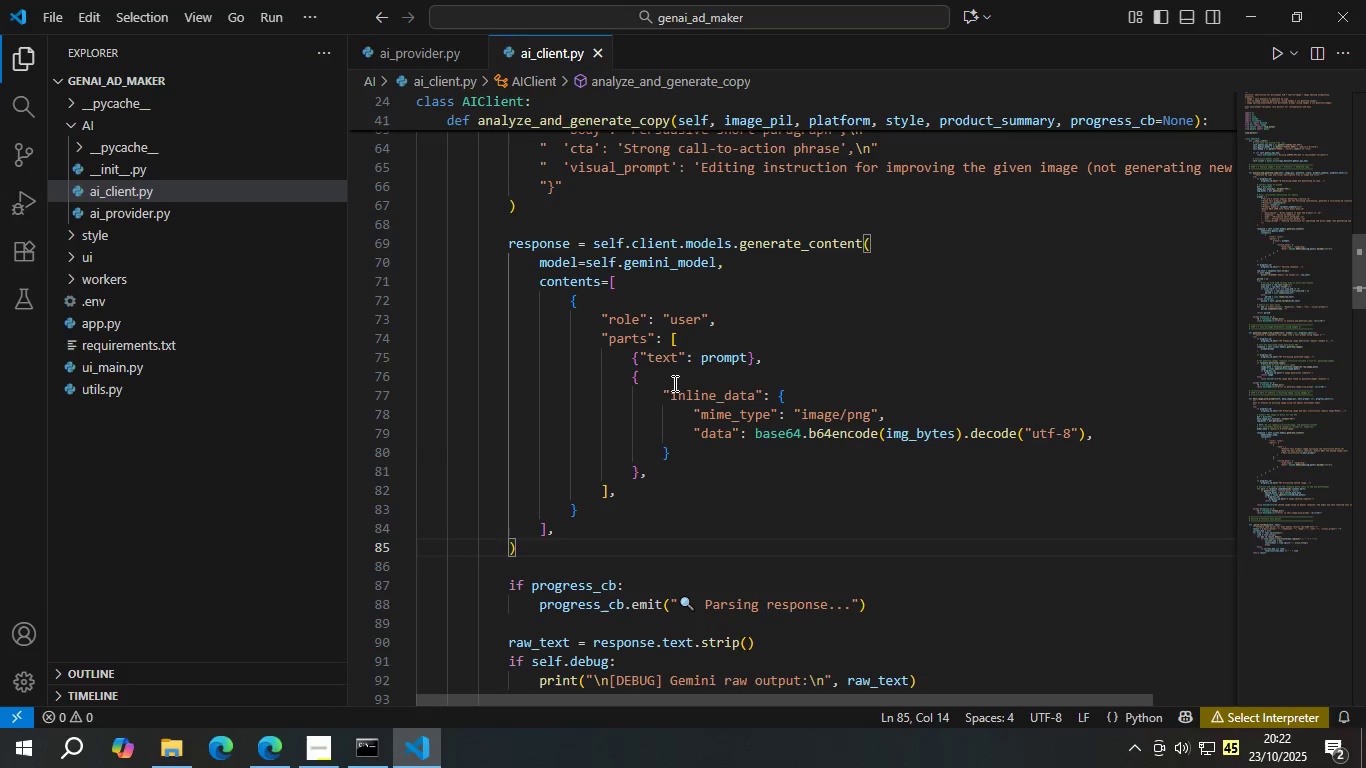 
scroll: coordinate [673, 364], scroll_direction: up, amount: 3.0
 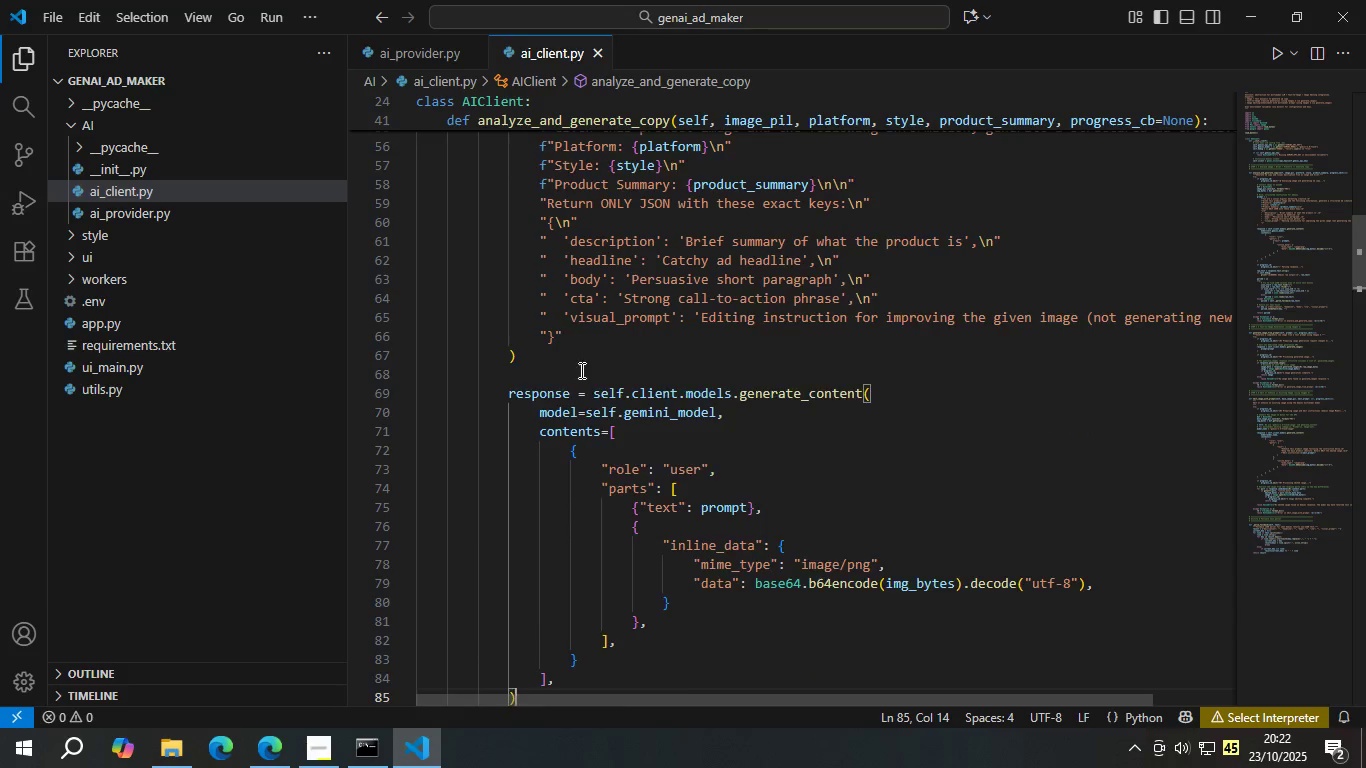 
scroll: coordinate [694, 485], scroll_direction: down, amount: 6.0
 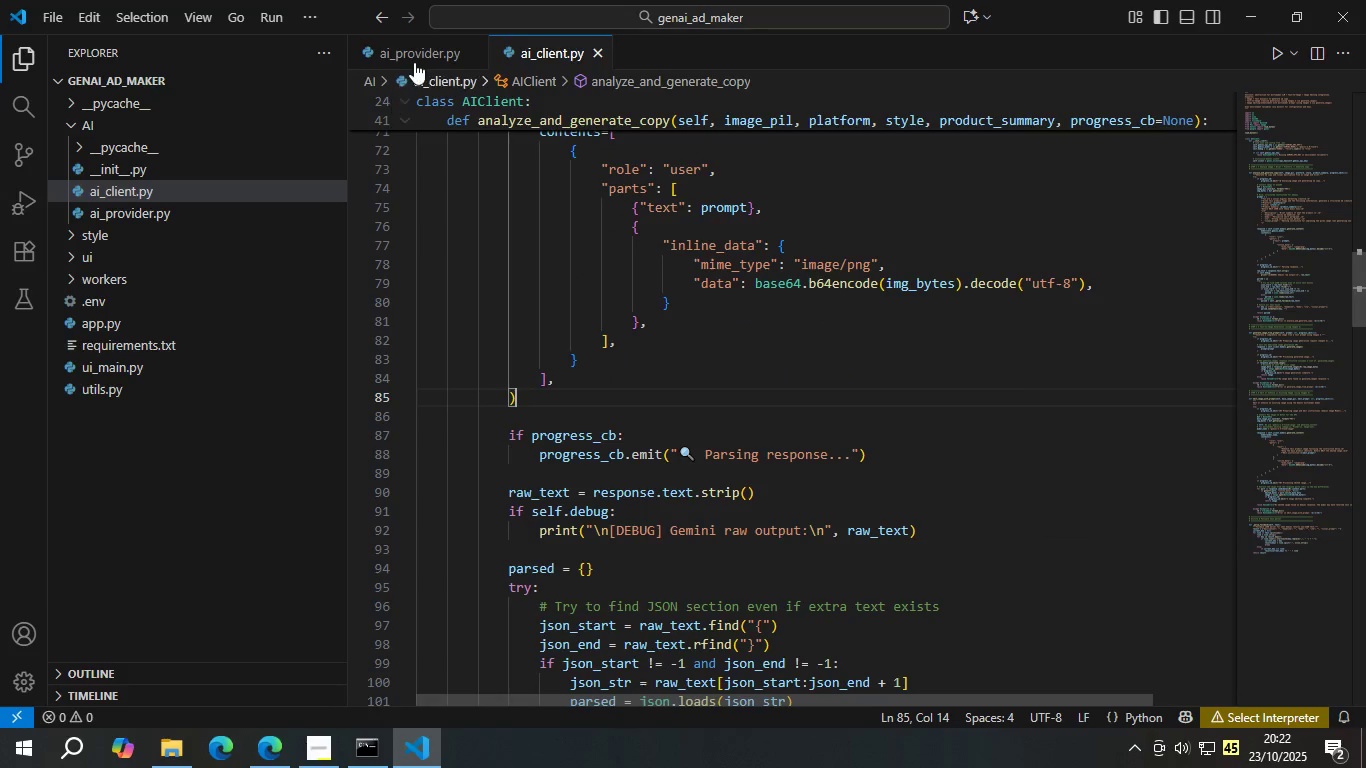 
left_click([418, 58])
 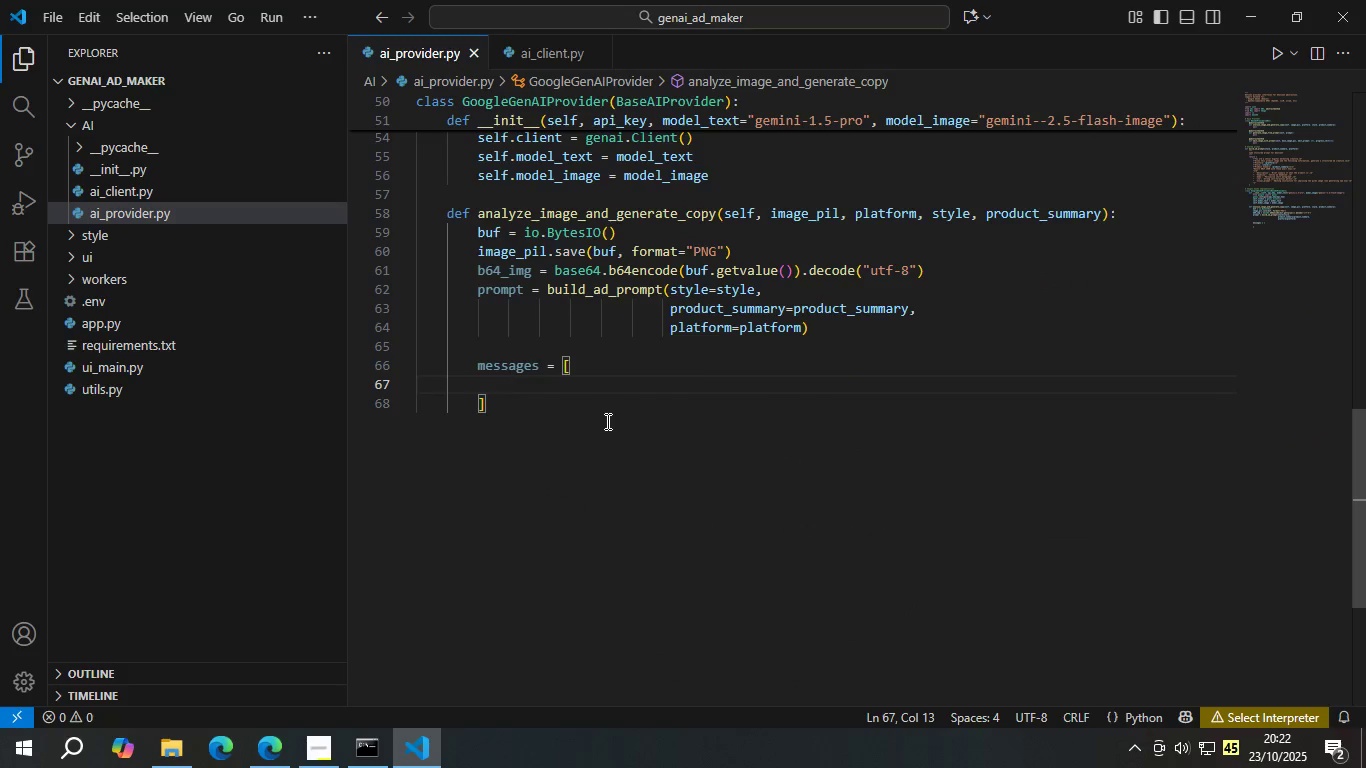 
key(Shift+BracketLeft)
 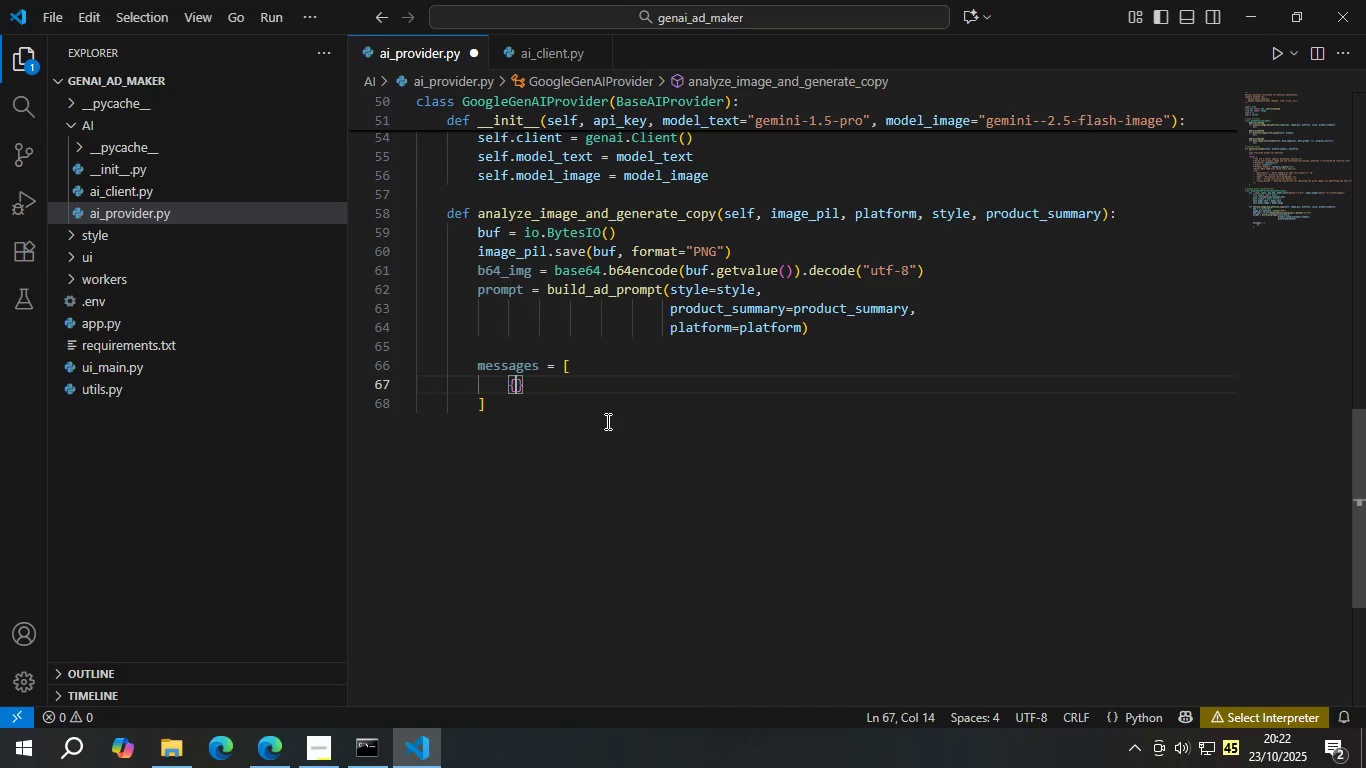 
key(Enter)
 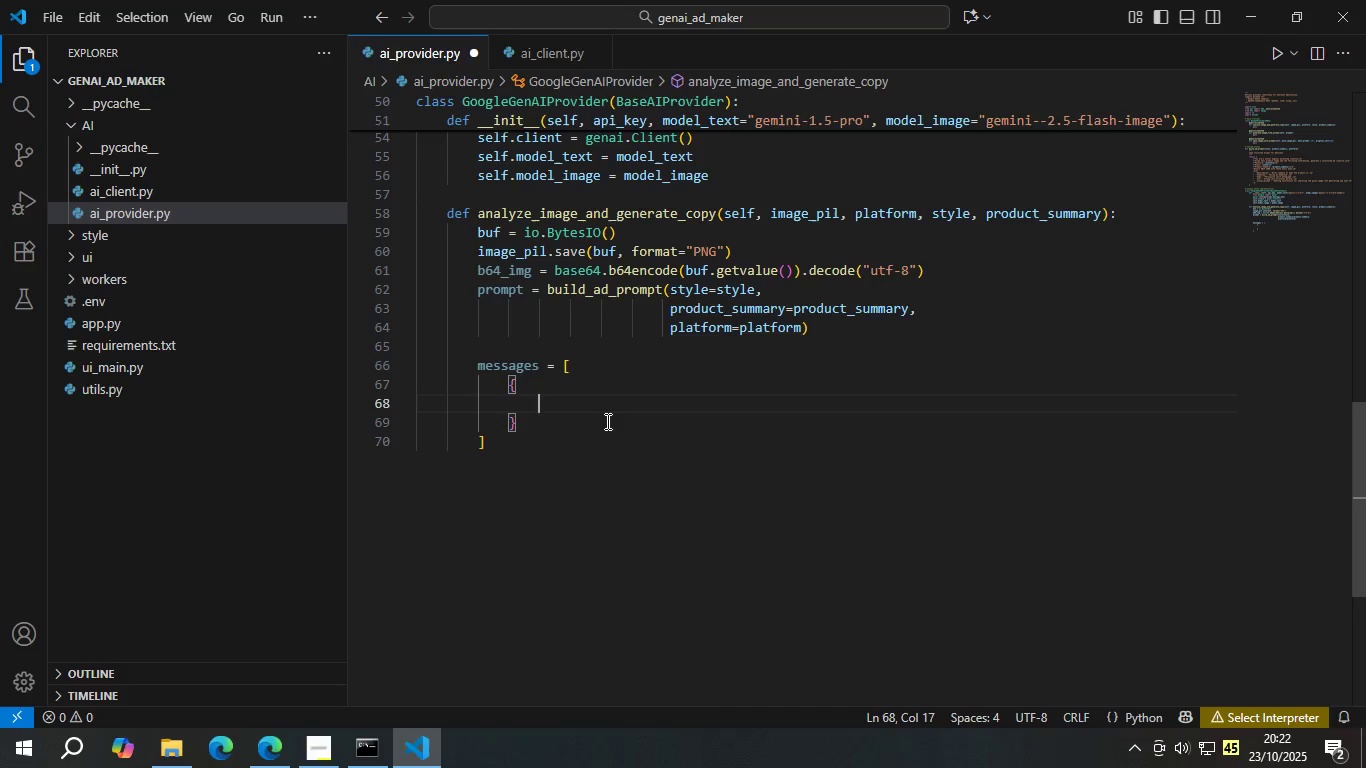 
type("role)
 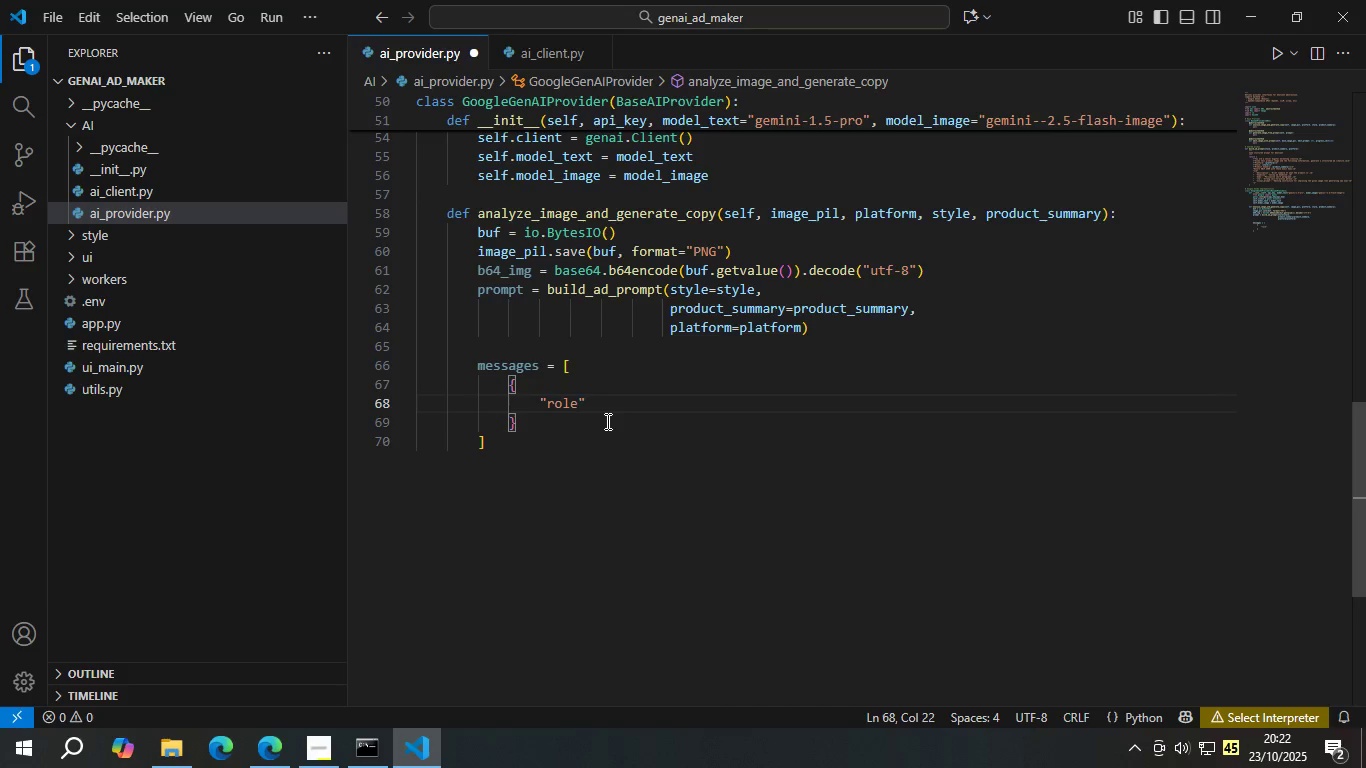 
key(ArrowDown)
 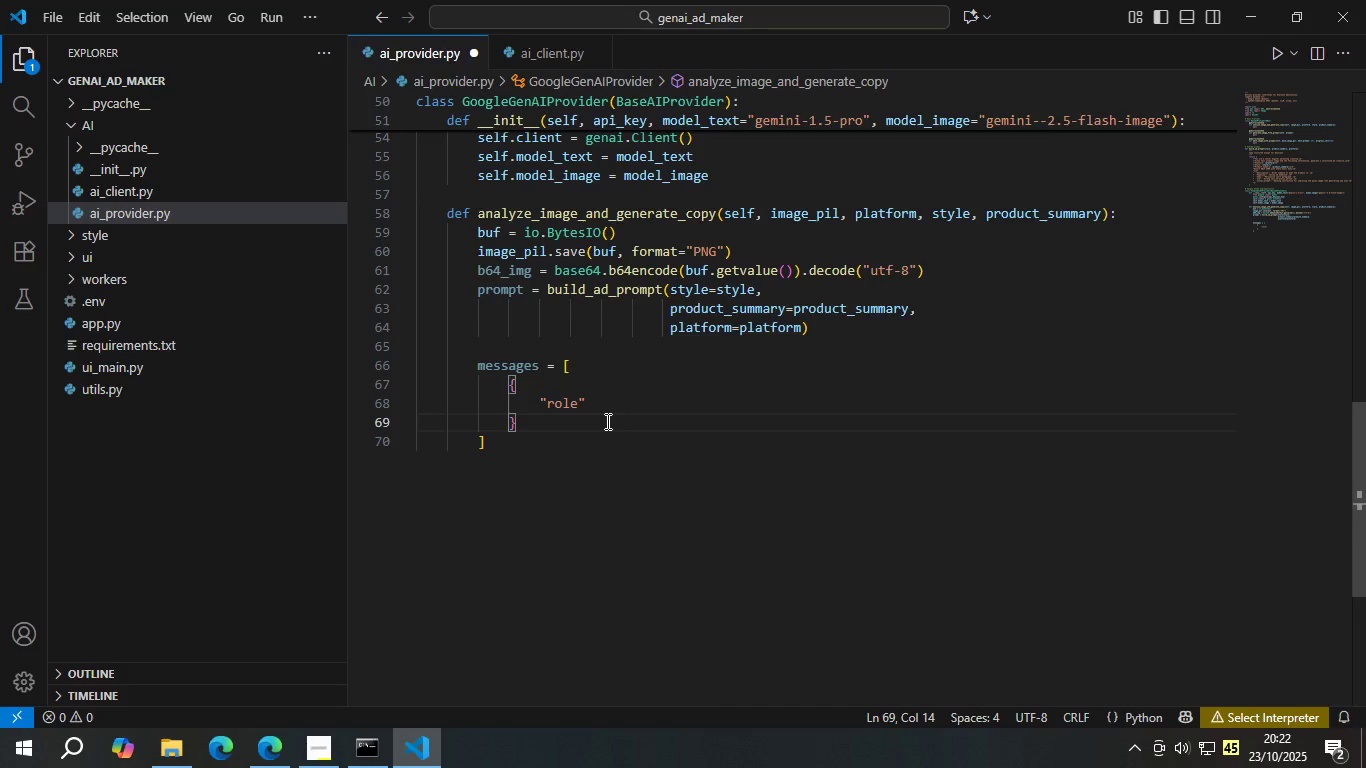 
key(ArrowUp)
 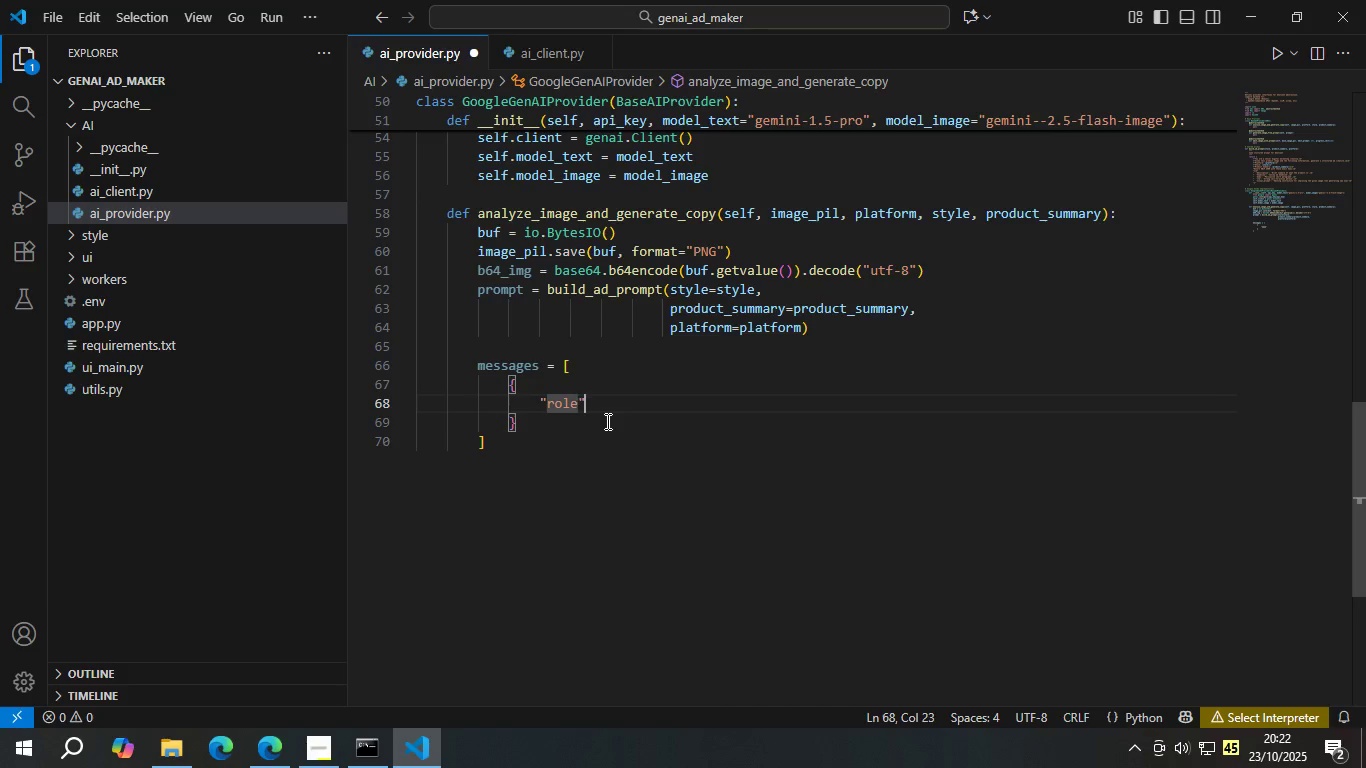 
key(ArrowRight)
 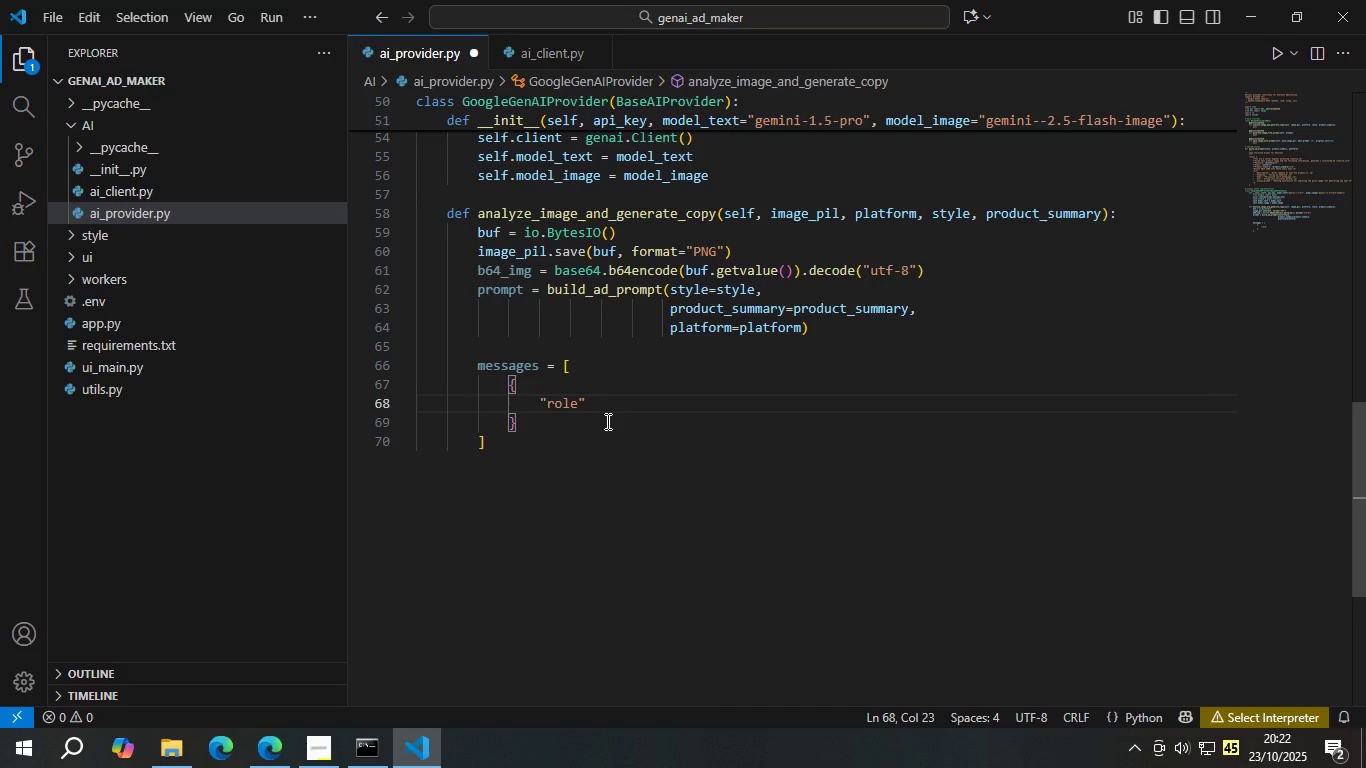 
type(: "system)
 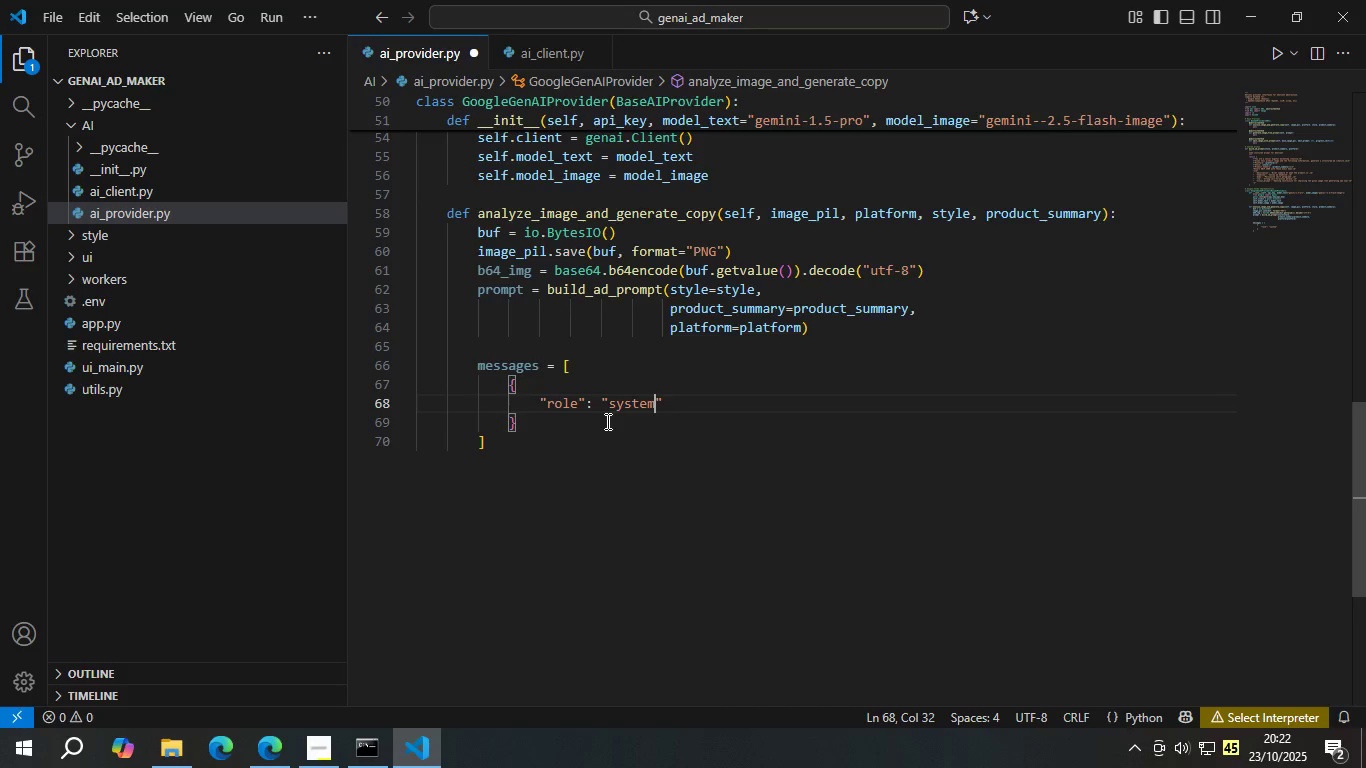 
key(ArrowRight)
 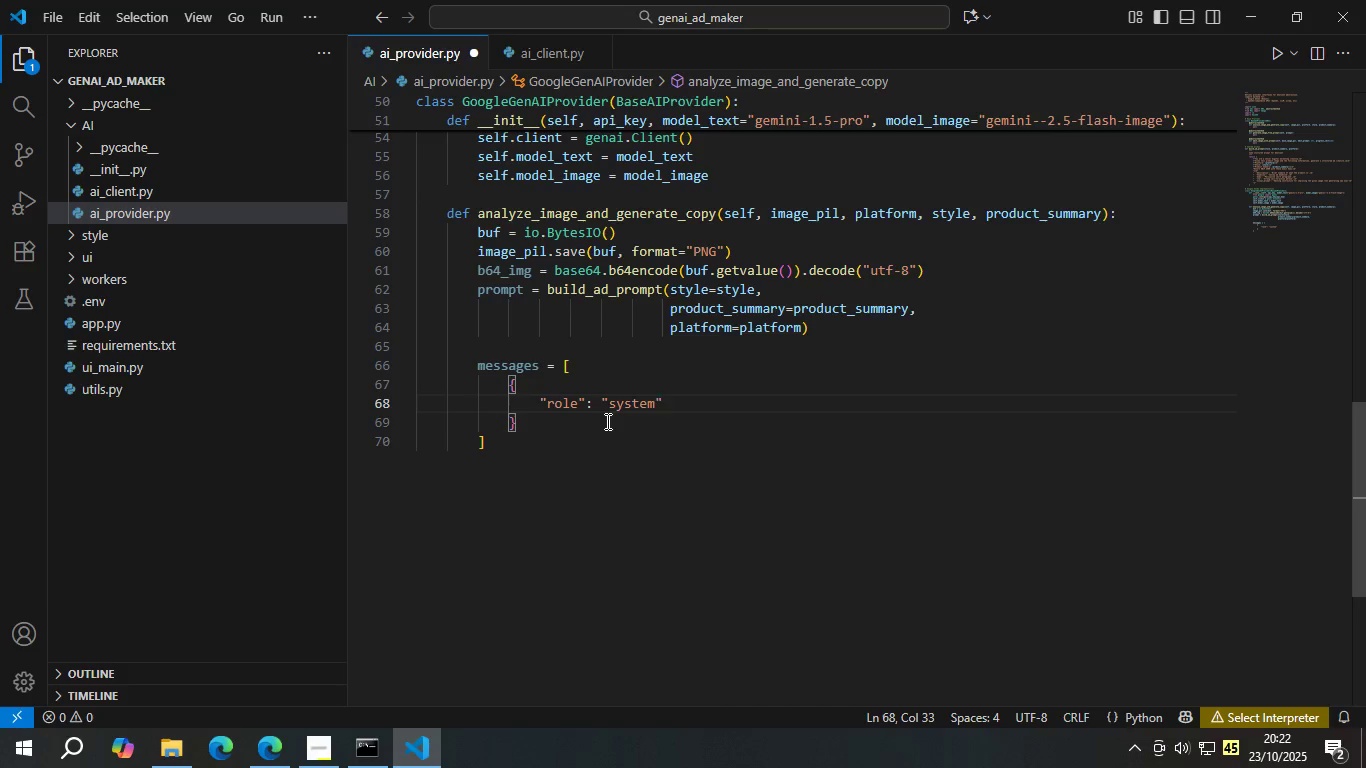 
key(Comma)
 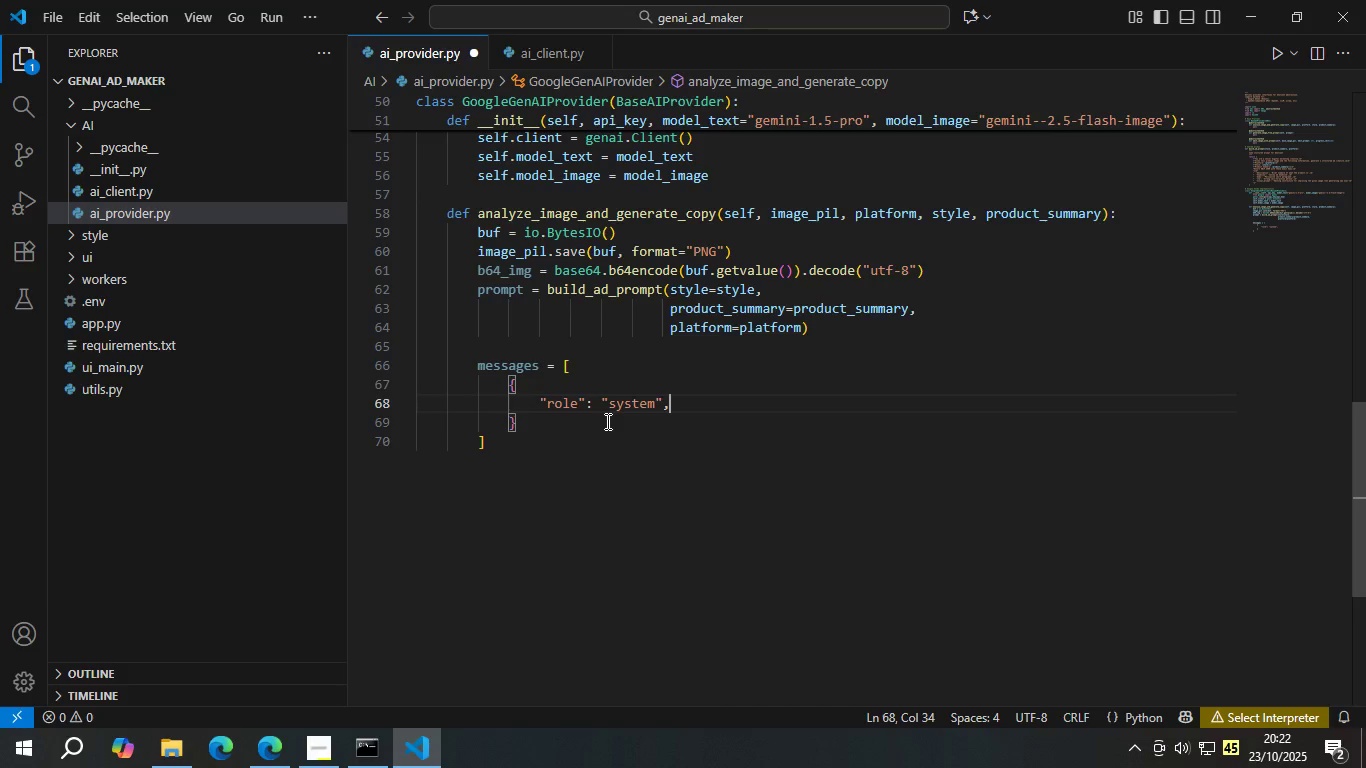 
key(Enter)
 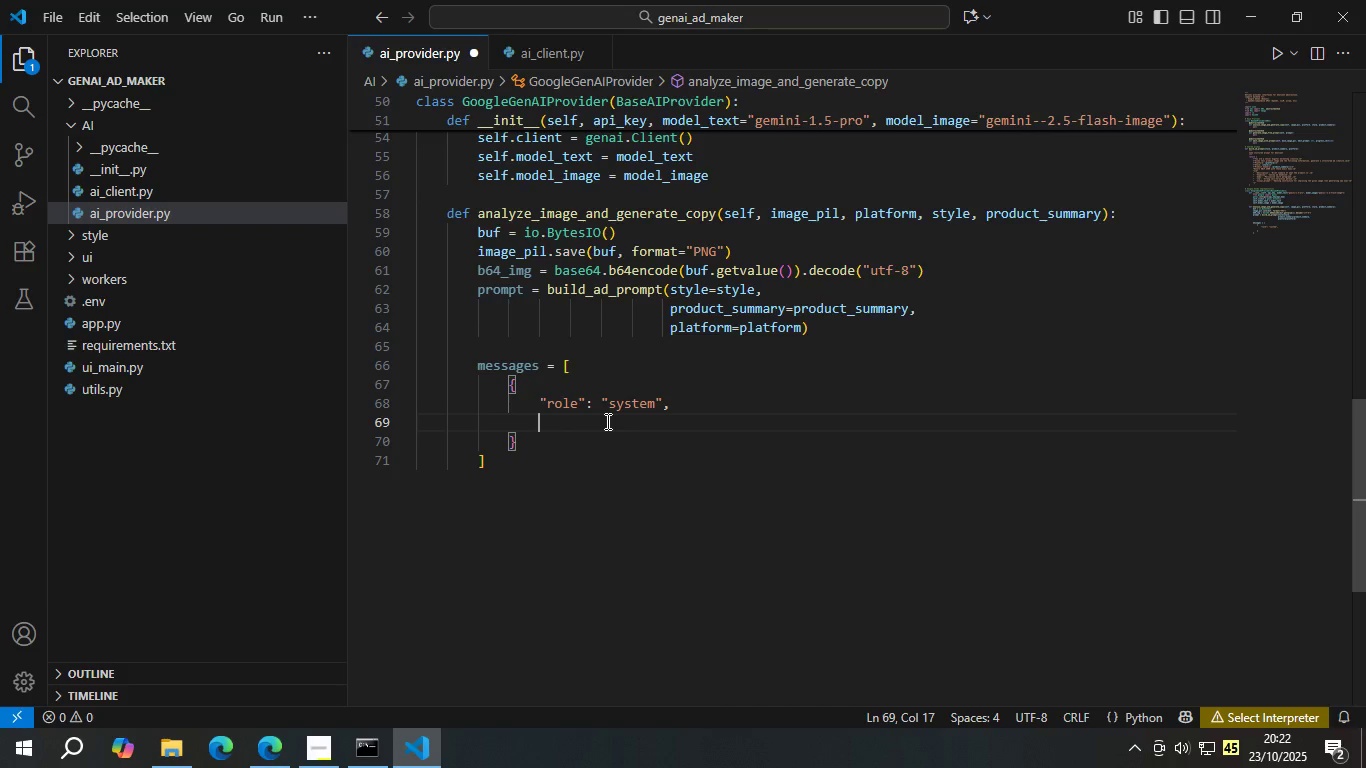 
type("content)
 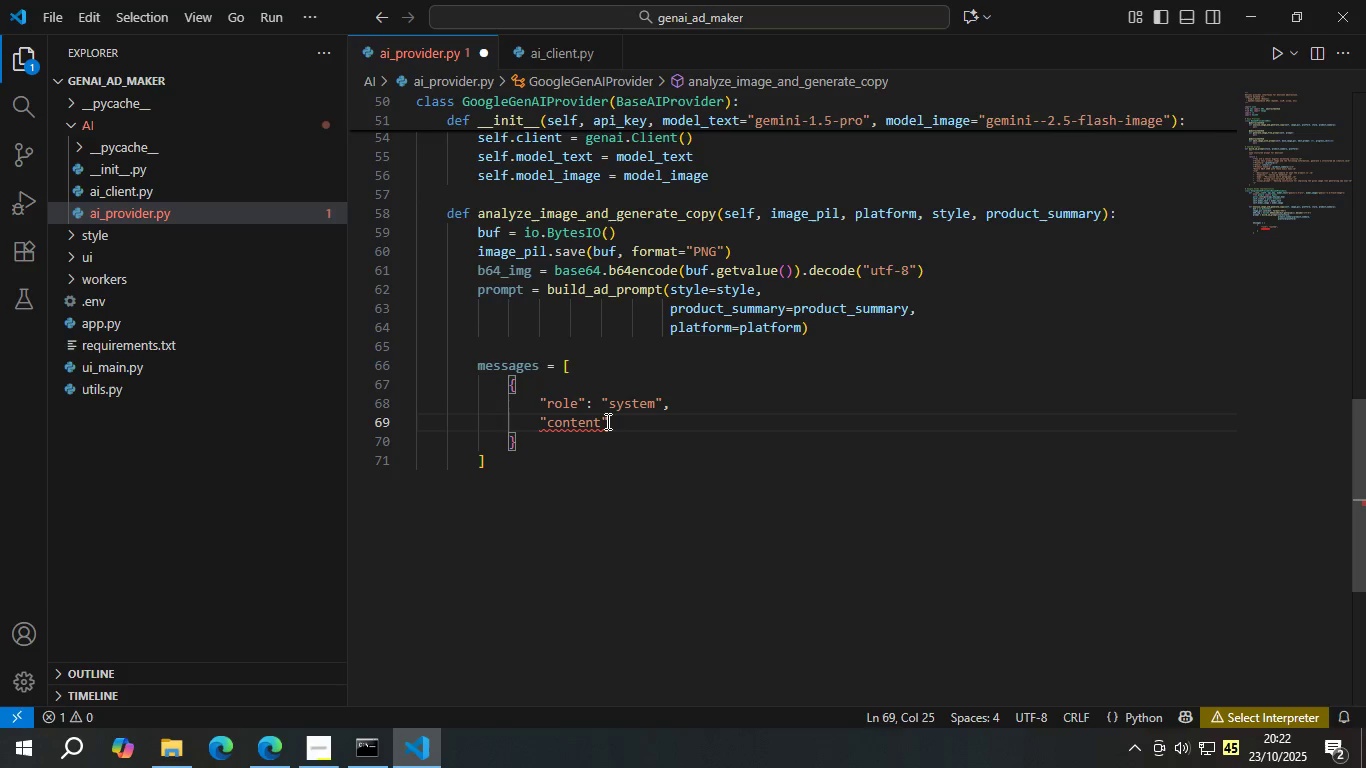 
key(ArrowRight)
 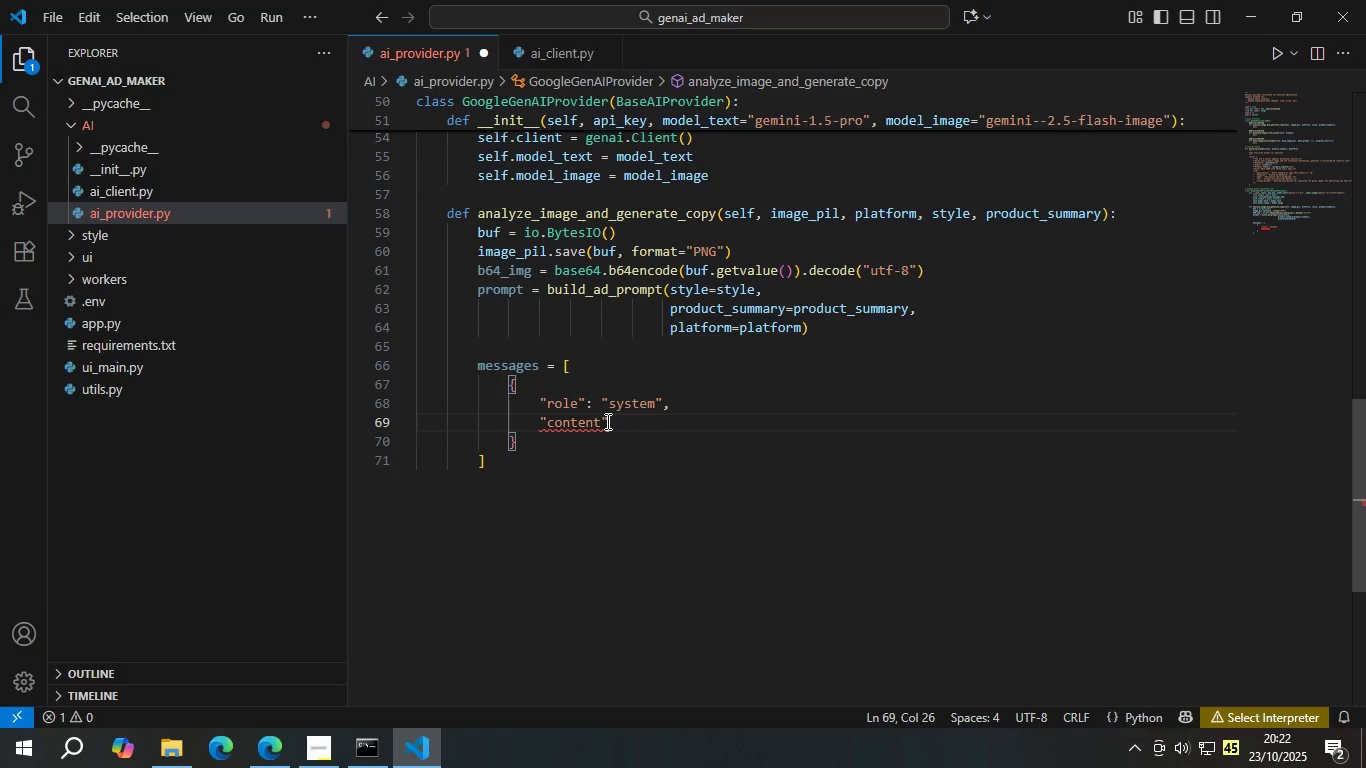 
type(: "You are c)
key(Backspace)
type(a creative ad asi)
key(Backspace)
type(sistant thet must return stct)
key(Backspace)
key(Backspace)
type(ucture )
key(Backspace)
type(d JSON ouput.)
 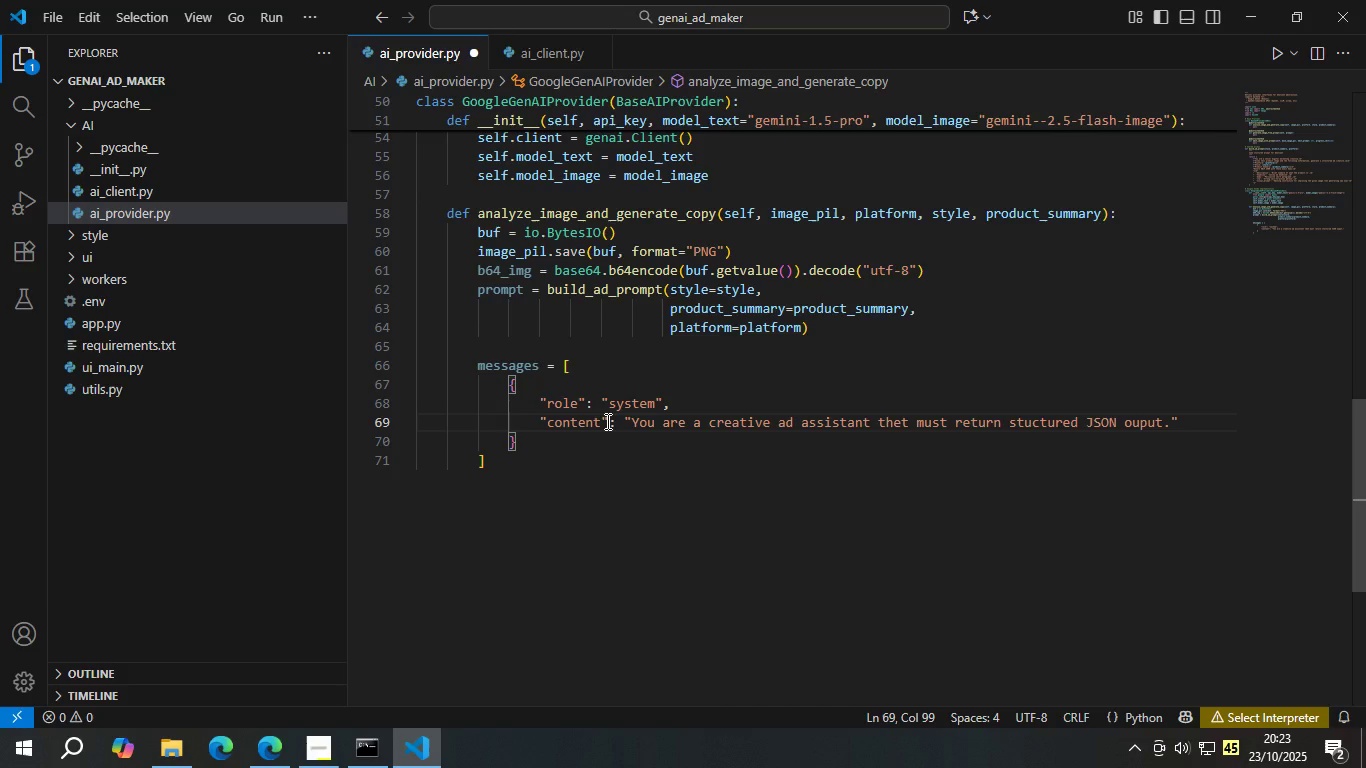 
key(ArrowDown)
 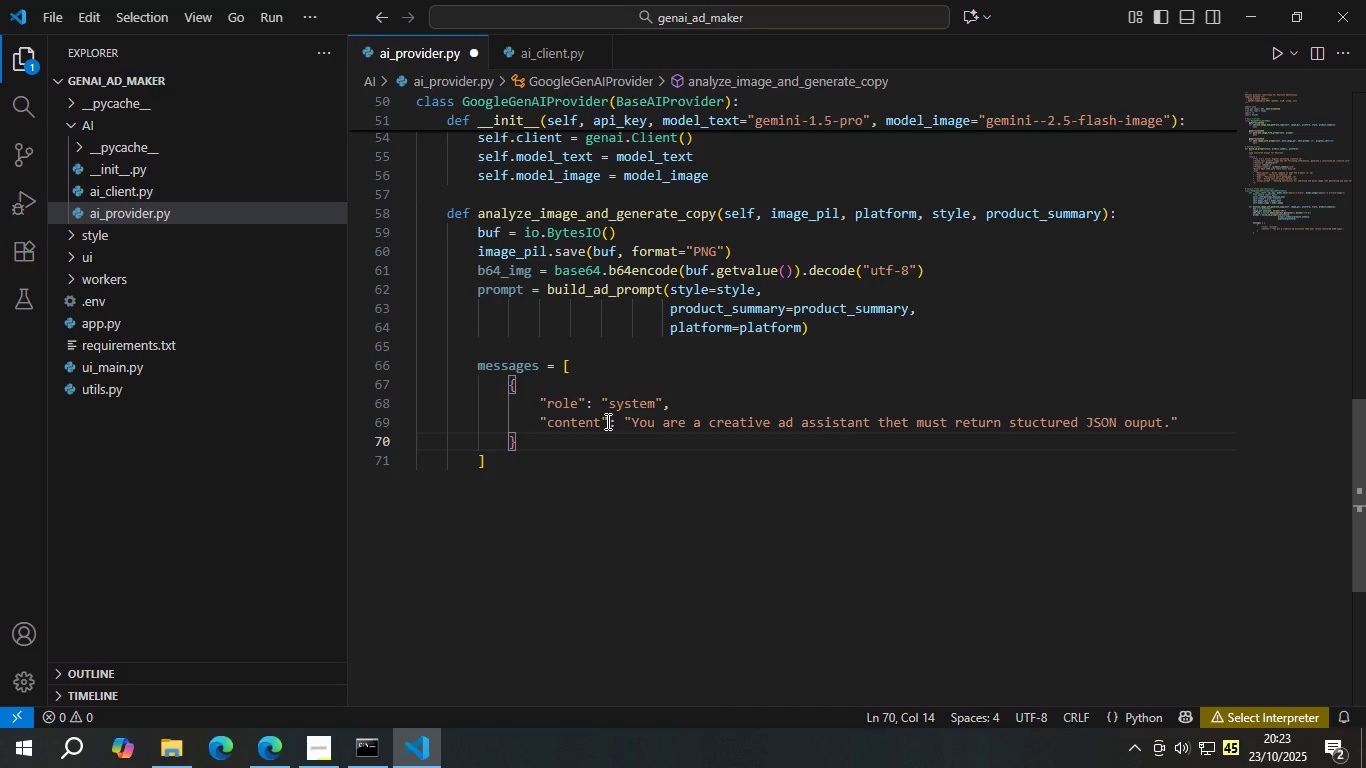 
key(Comma)
 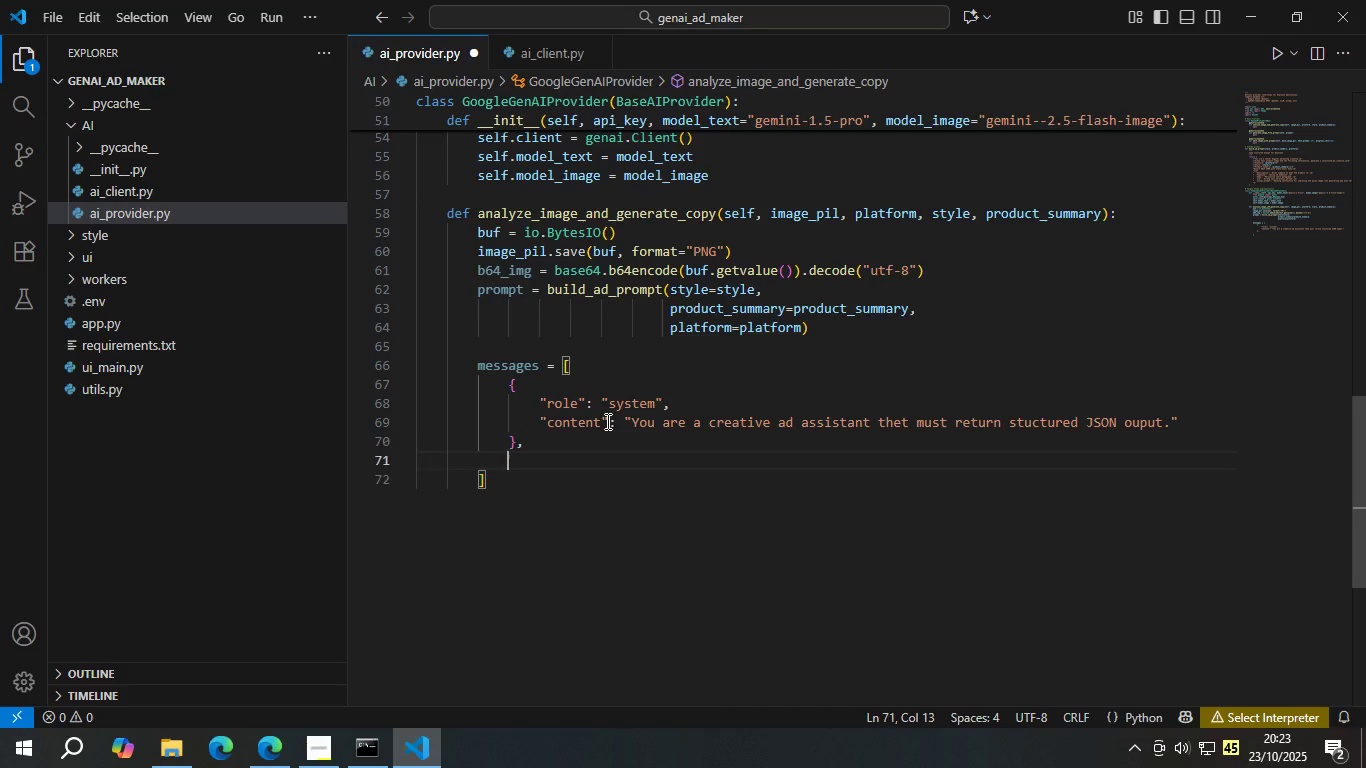 
key(Enter)
 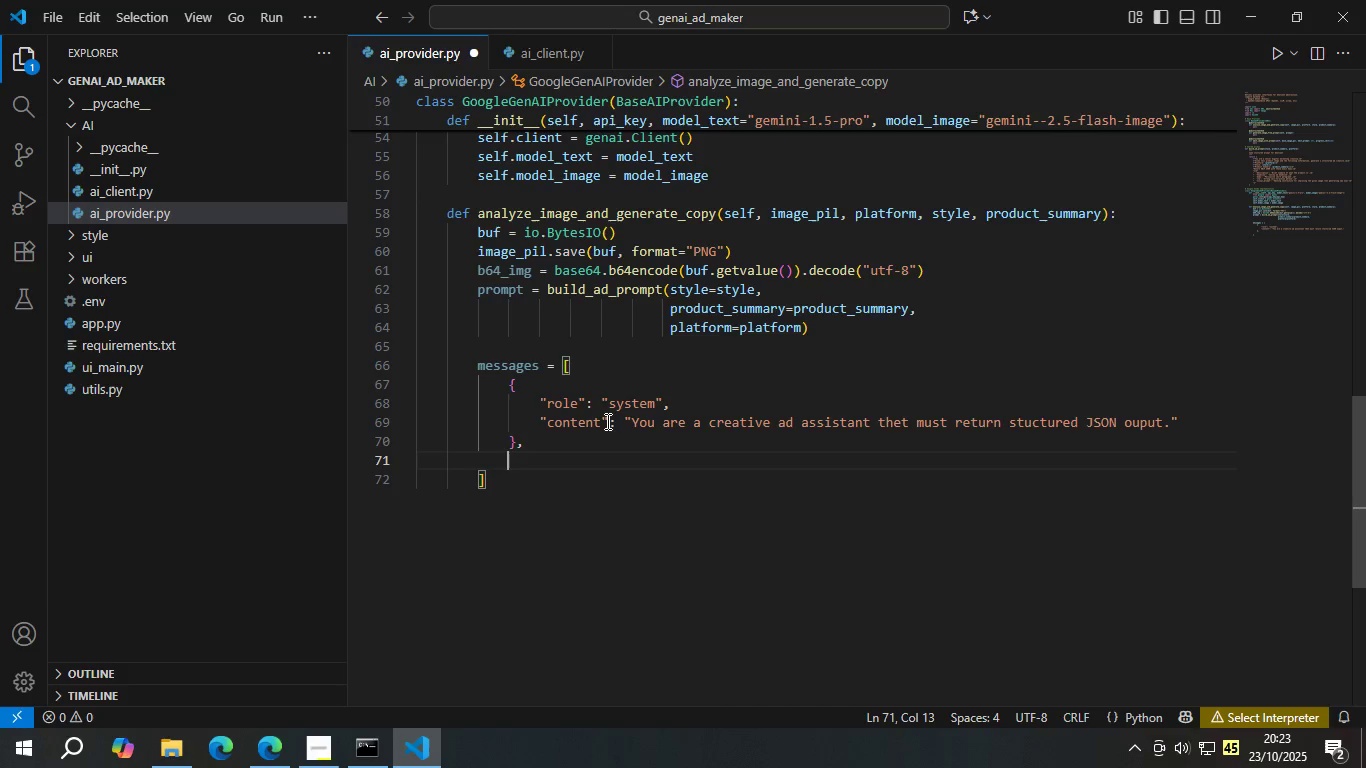 
key(Shift+ShiftLeft)
 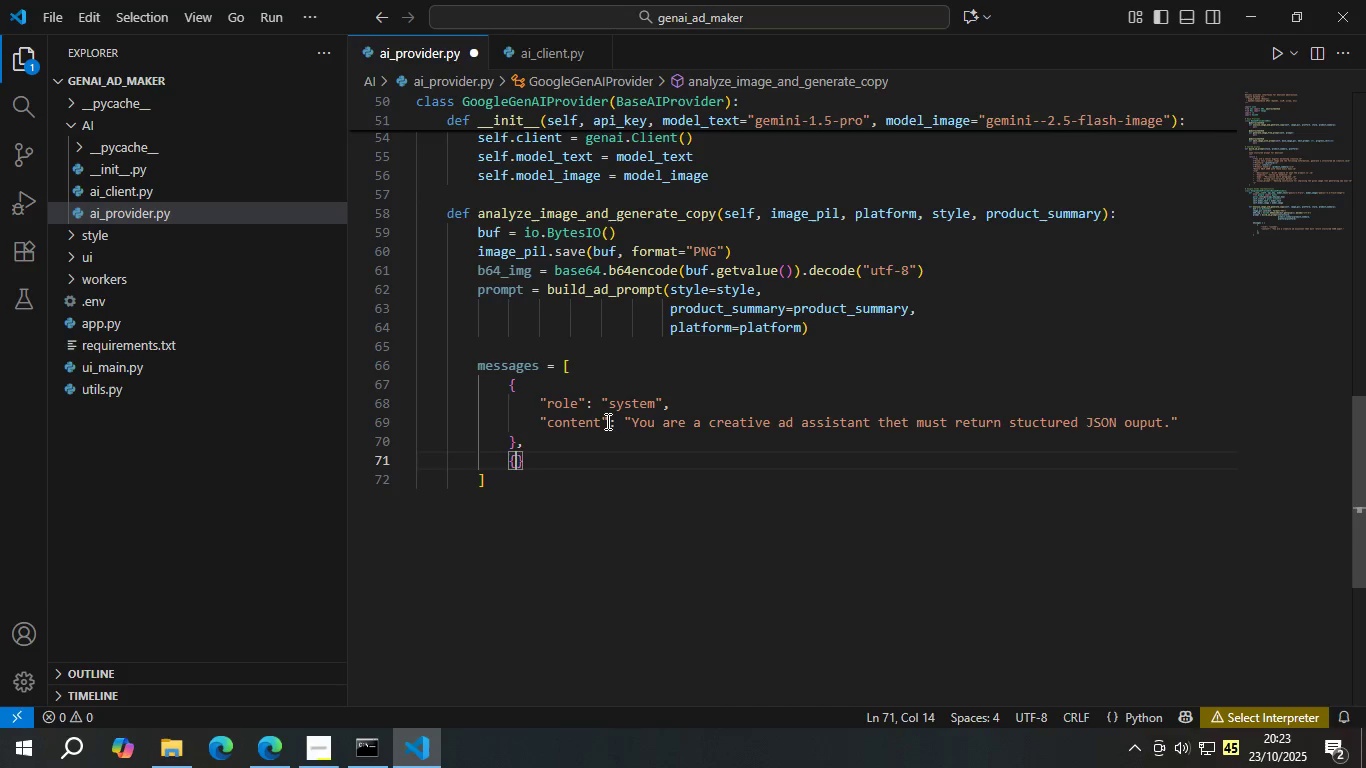 
key(Shift+BracketLeft)
 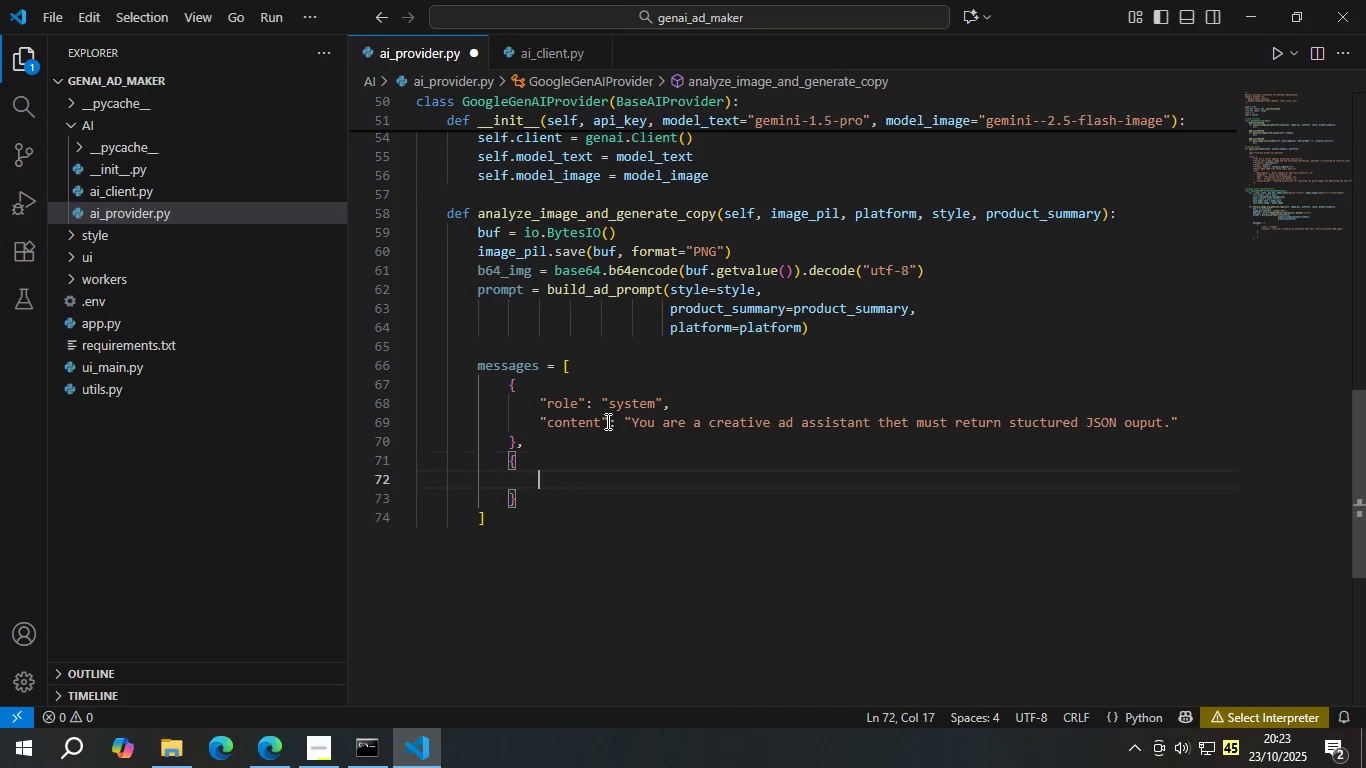 
key(Enter)
 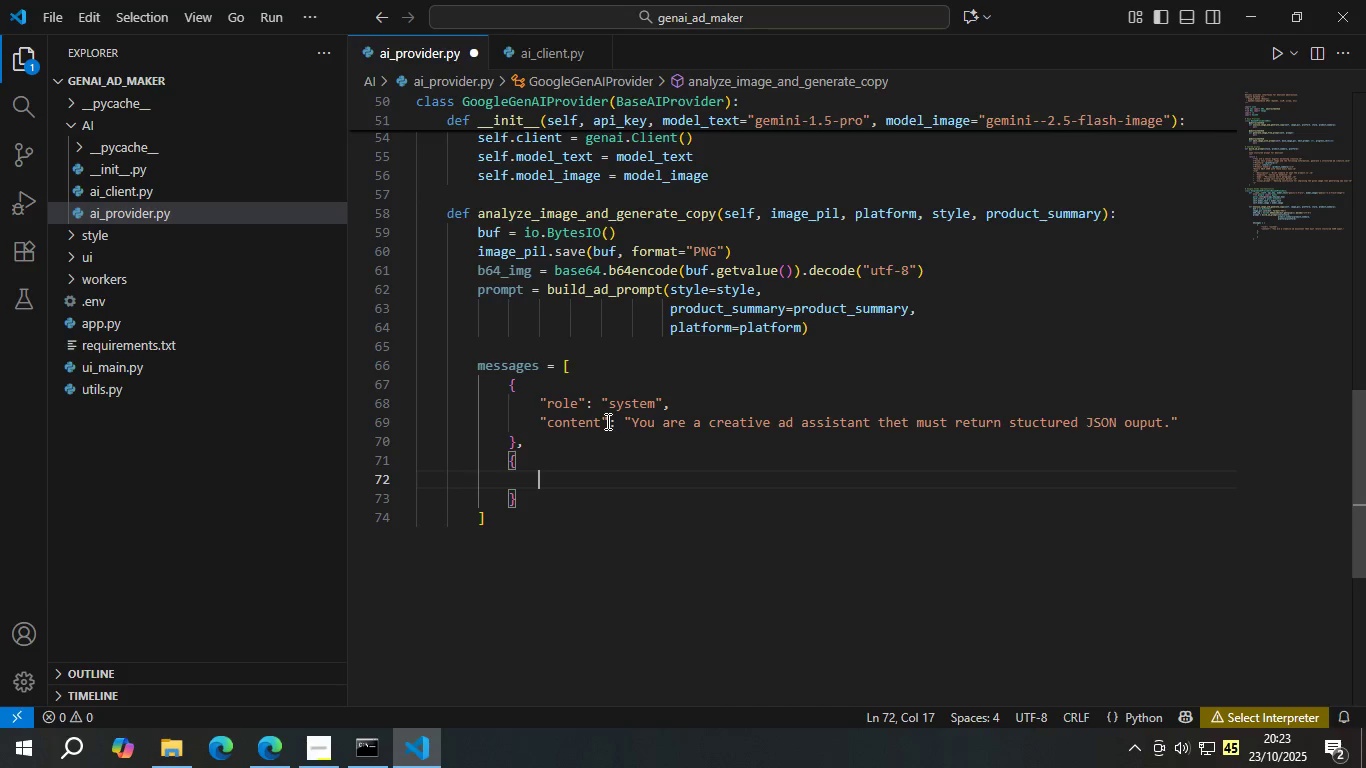 
type("t)
key(Backspace)
type(role)
 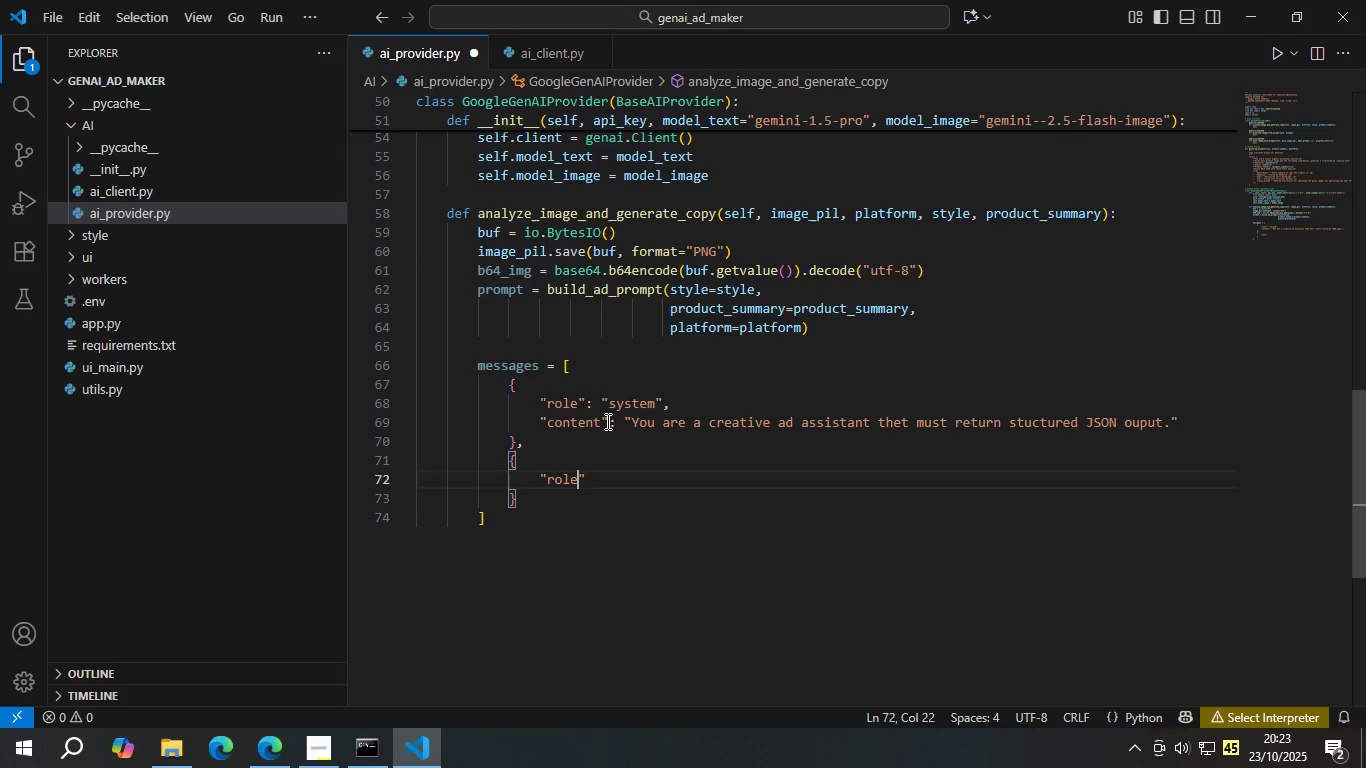 
key(ArrowRight)
 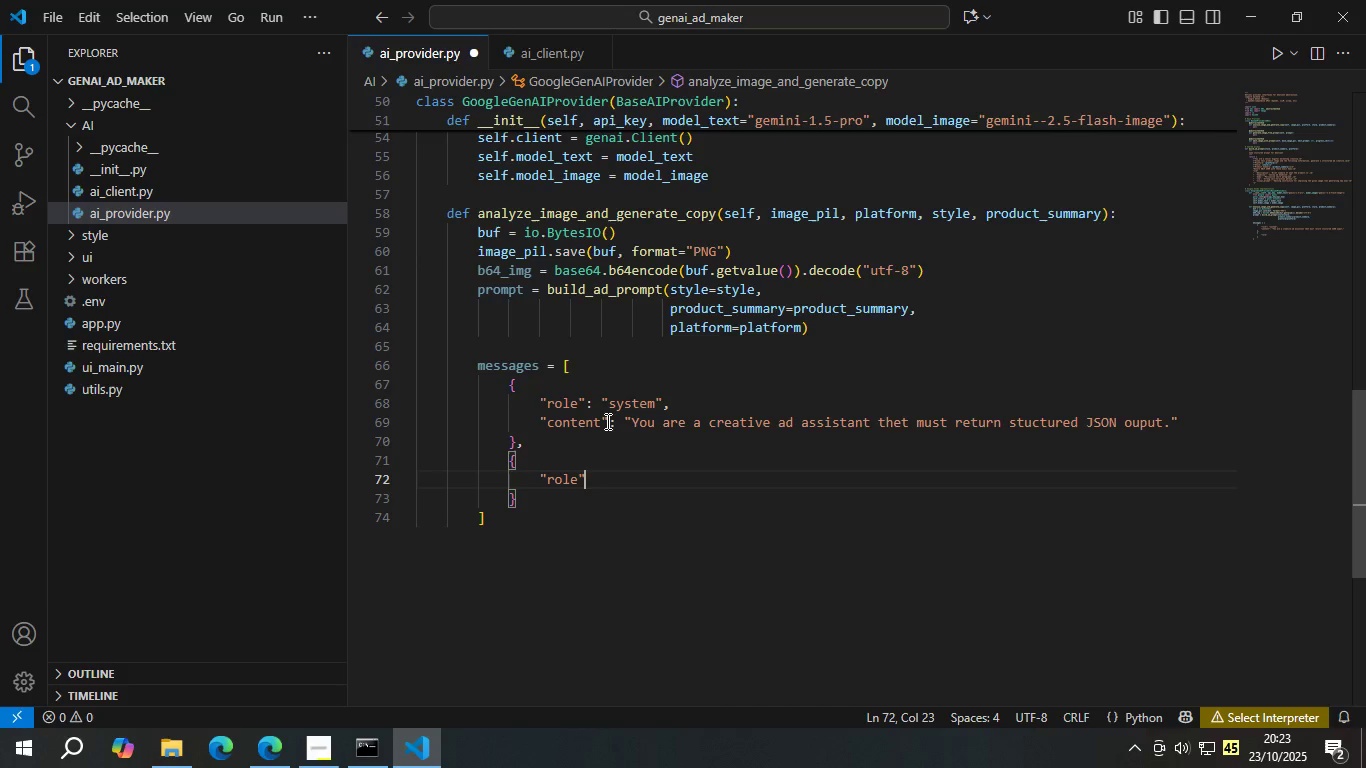 
type(: "user)
 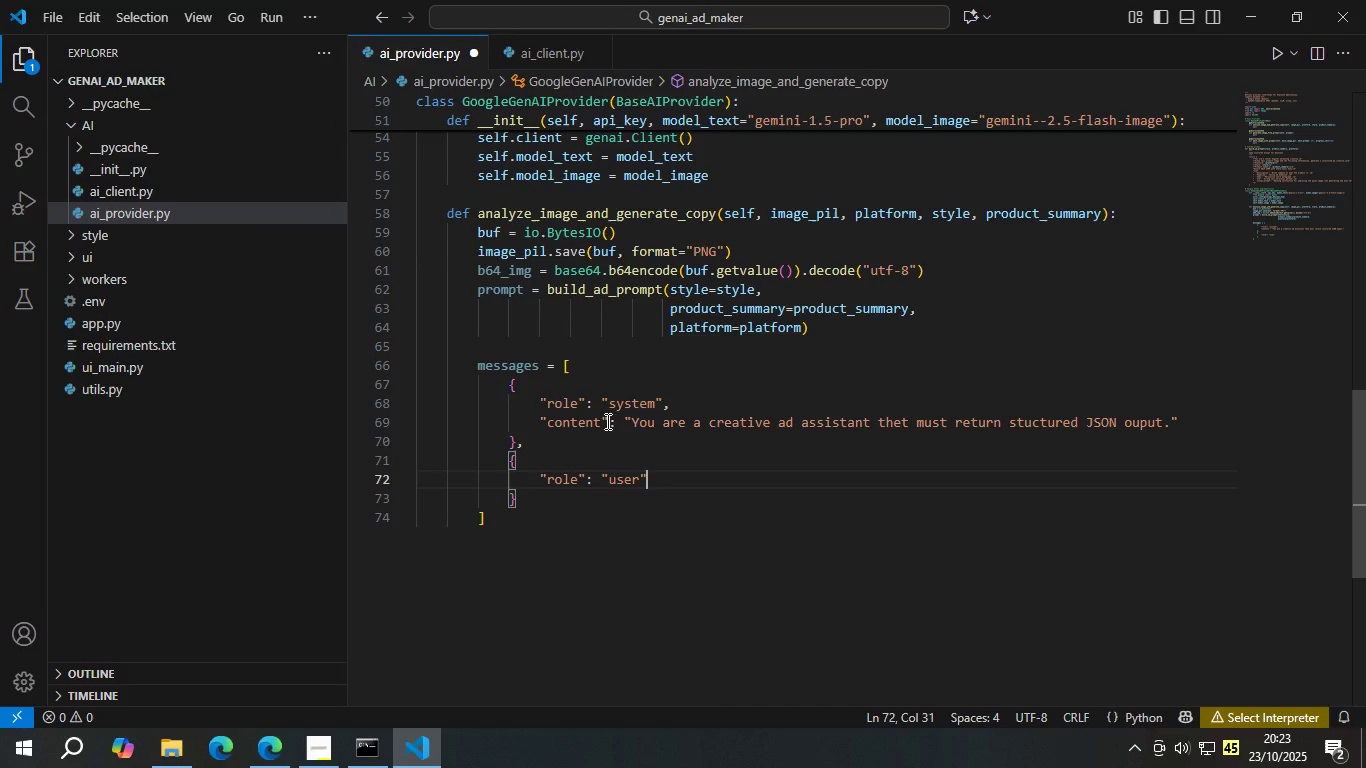 
 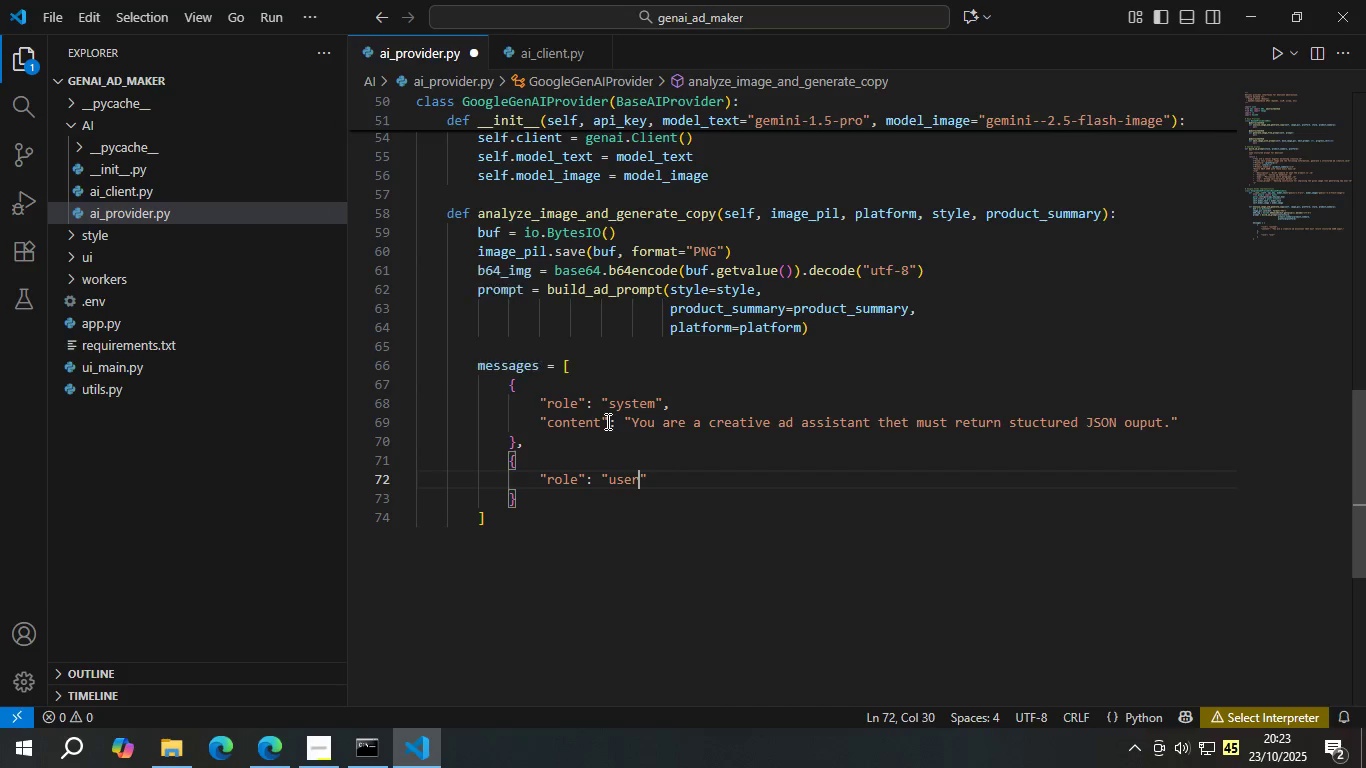 
key(ArrowRight)
 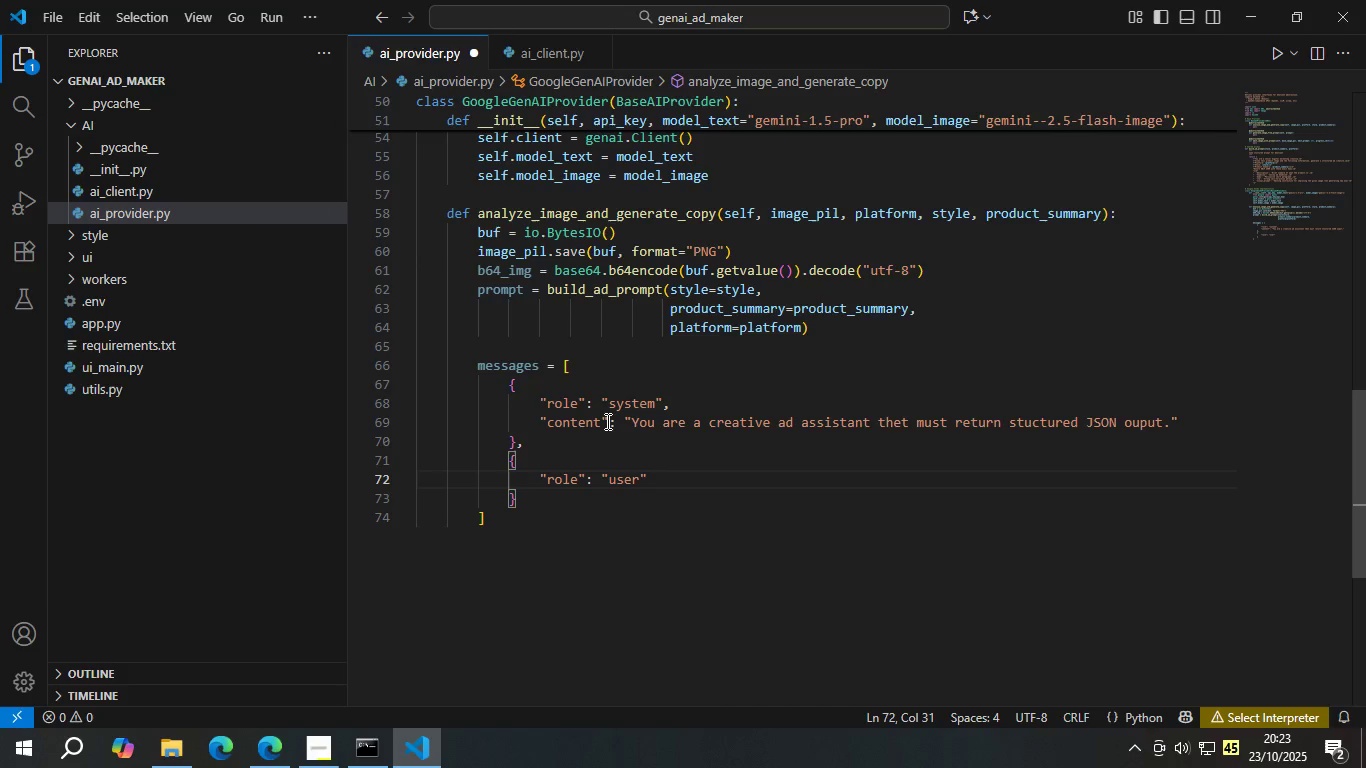 
key(Comma)
 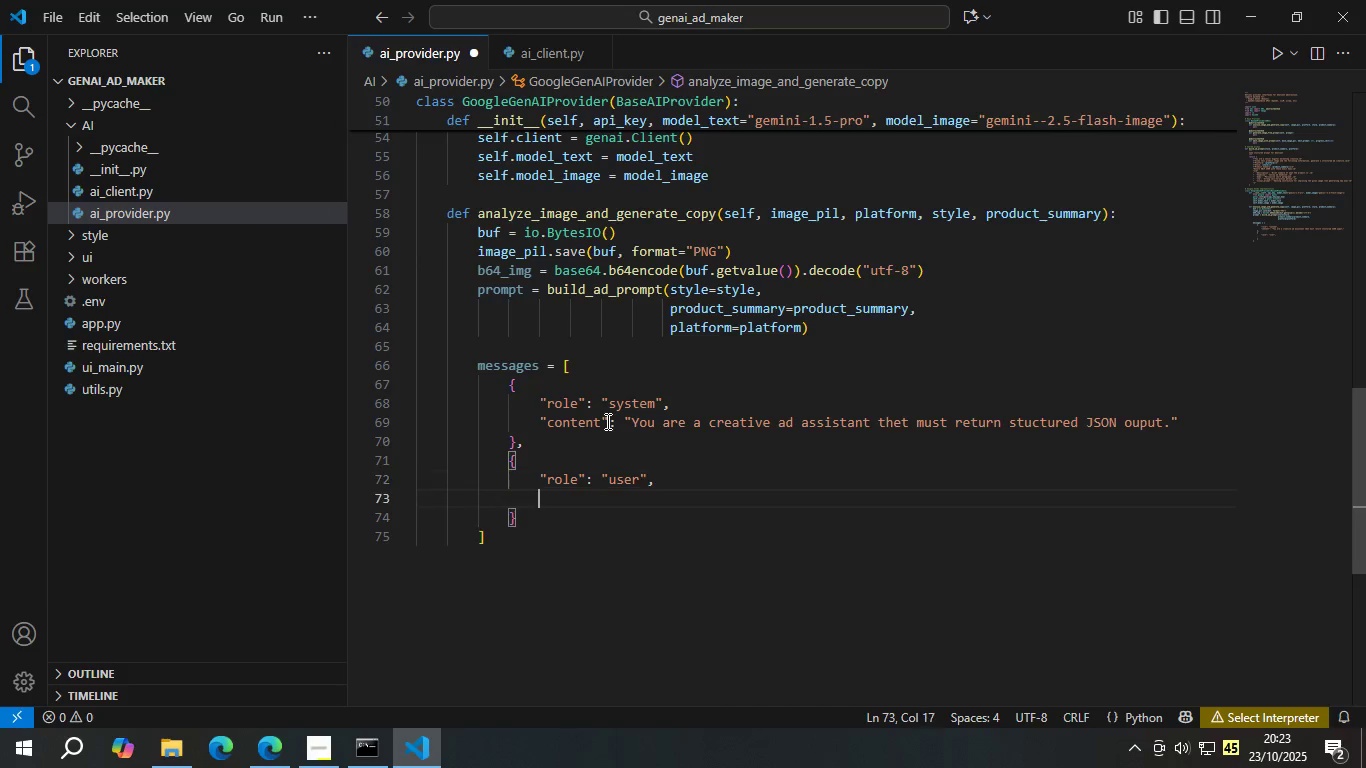 
key(Enter)
 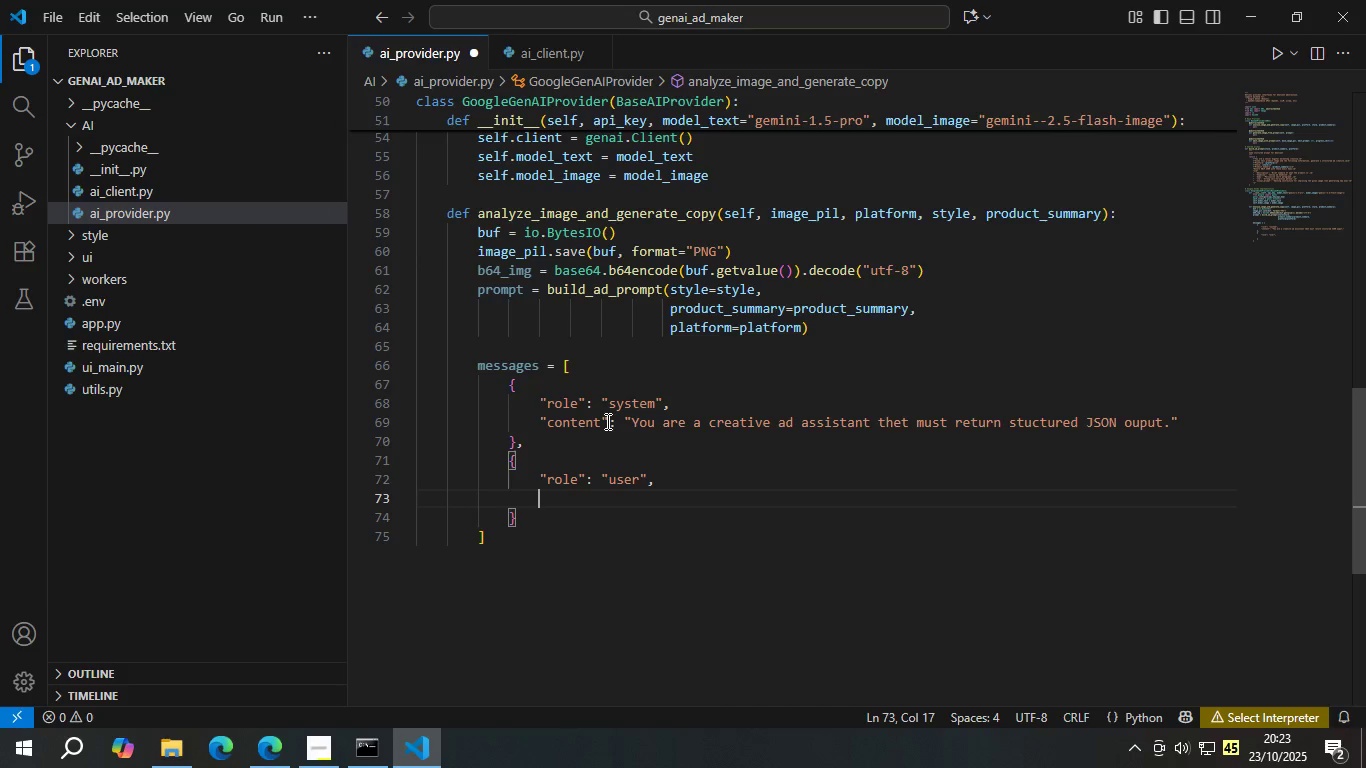 
type("content)
 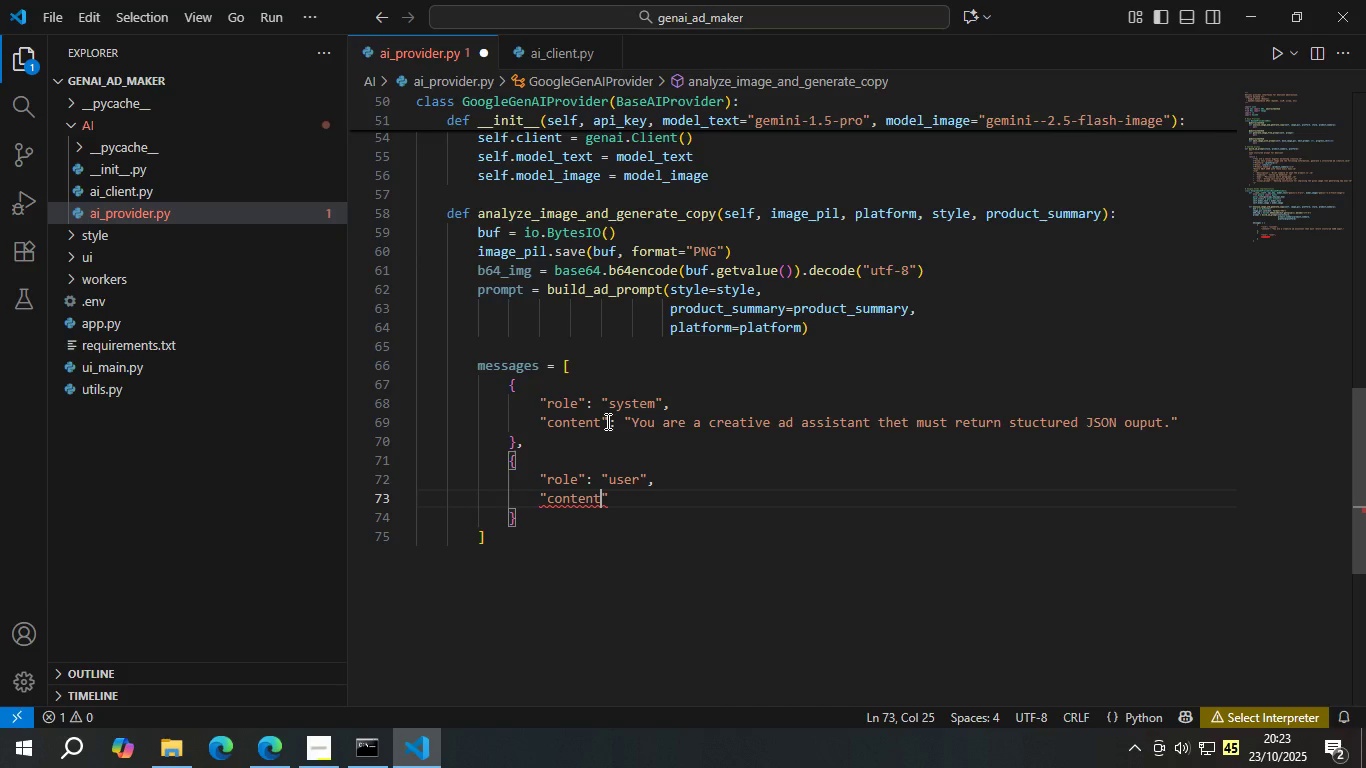 
key(ArrowRight)
 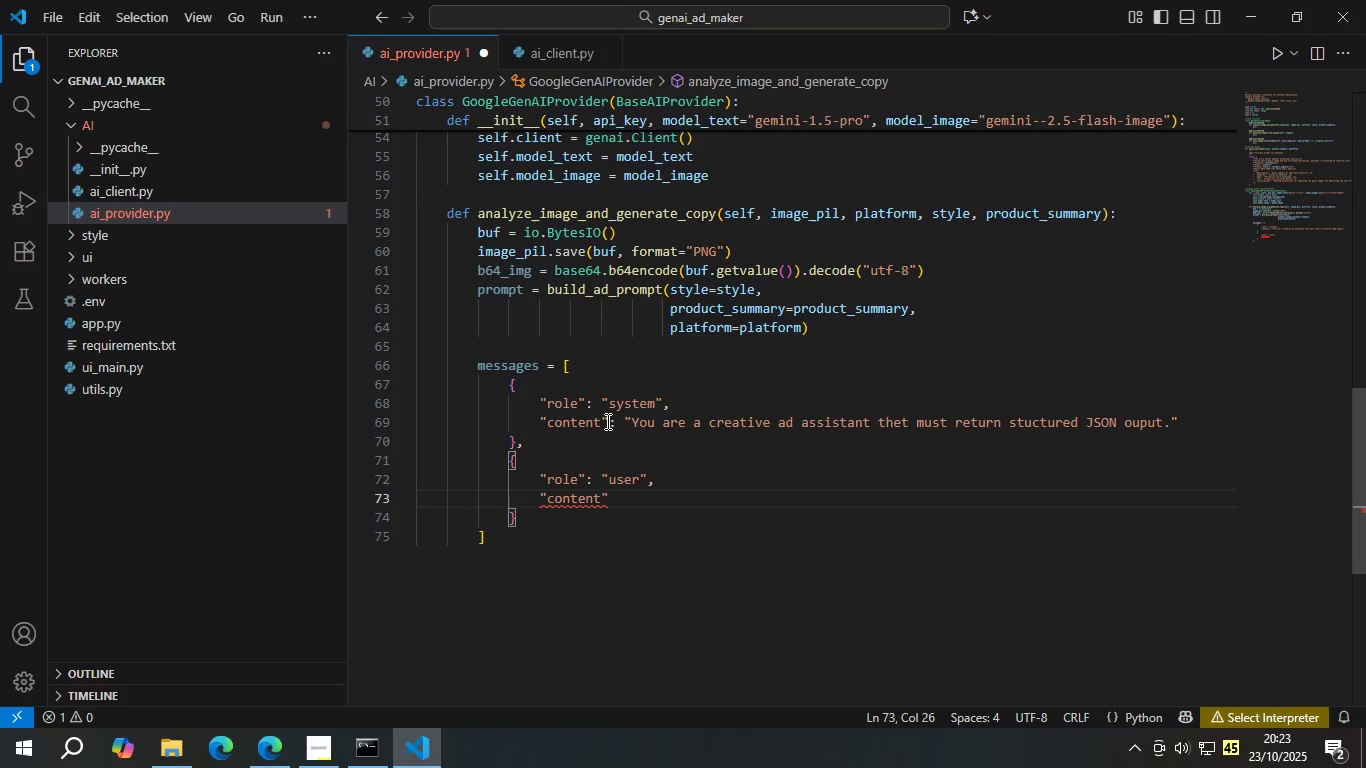 
key(Shift+Semicolon)
 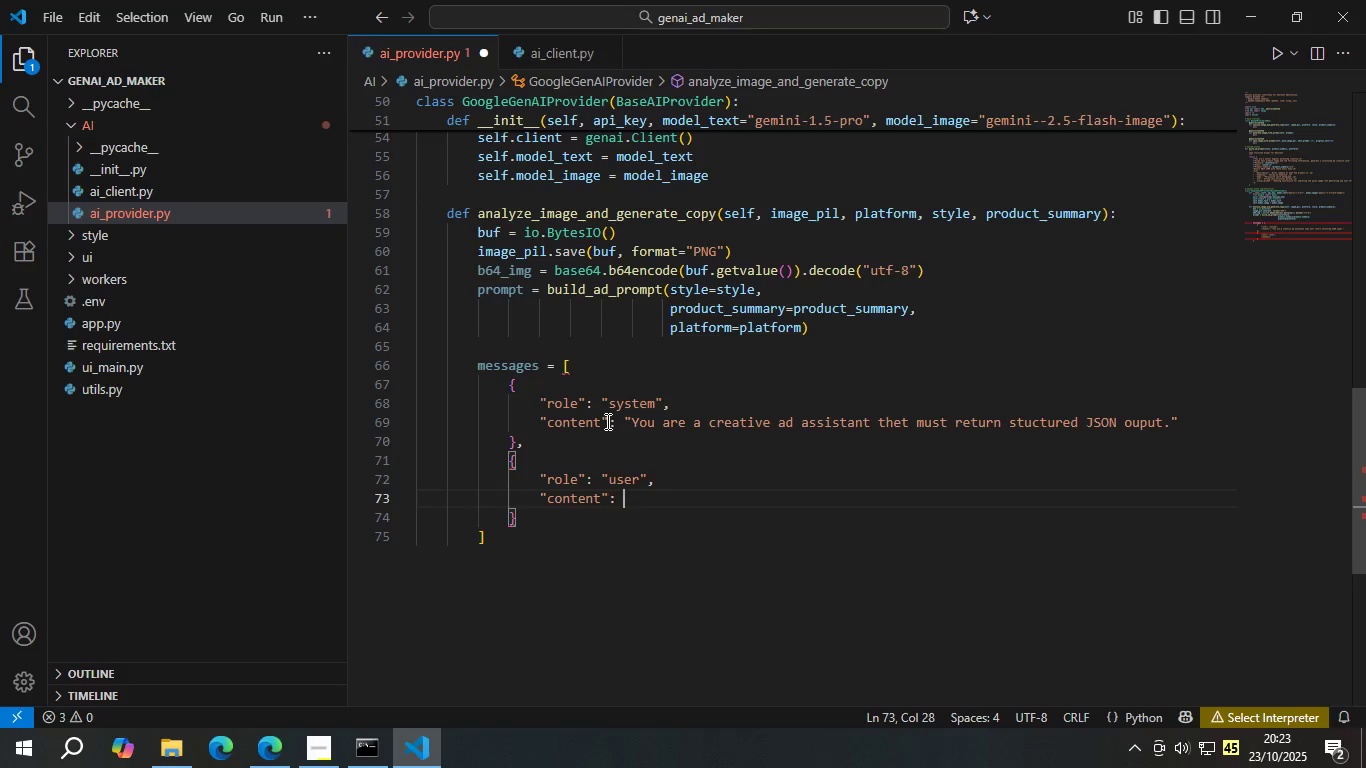 
key(Space)
 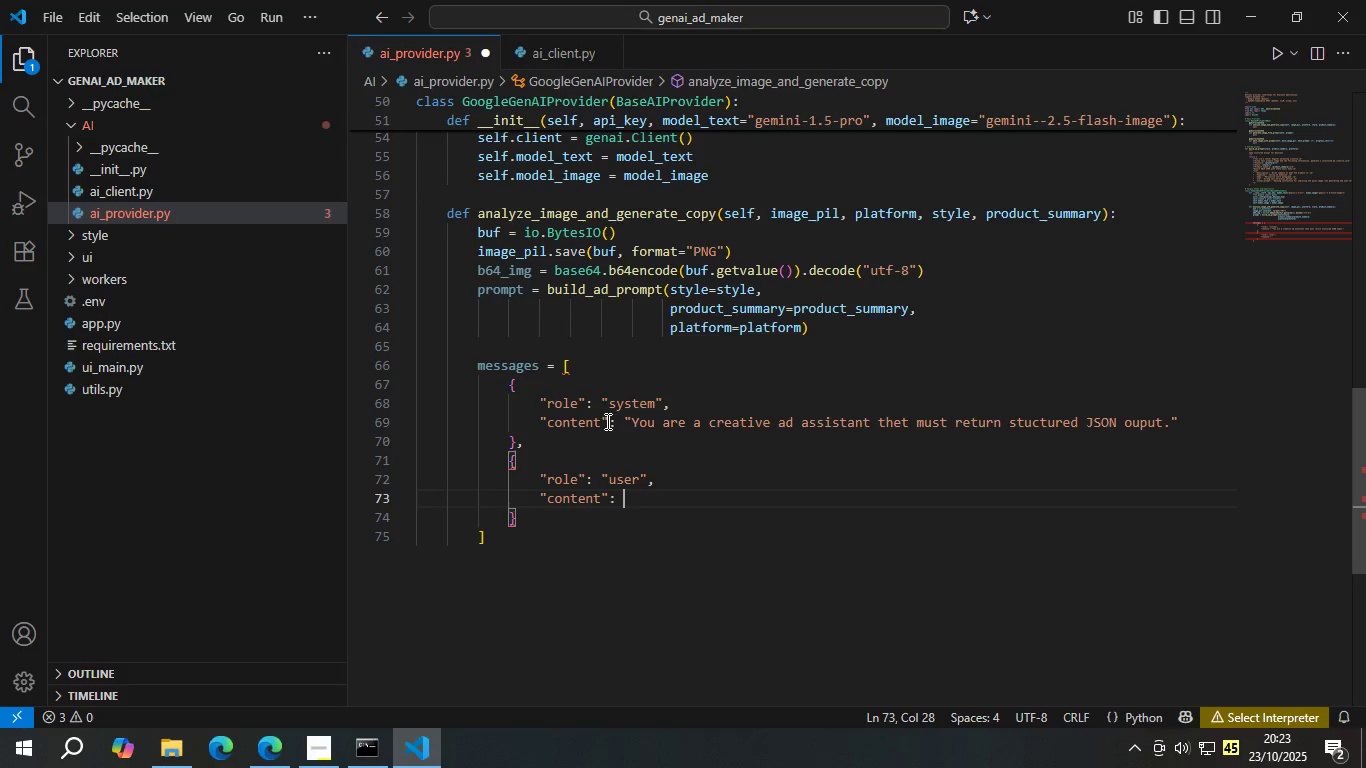 
key(Shift+ShiftLeft)
 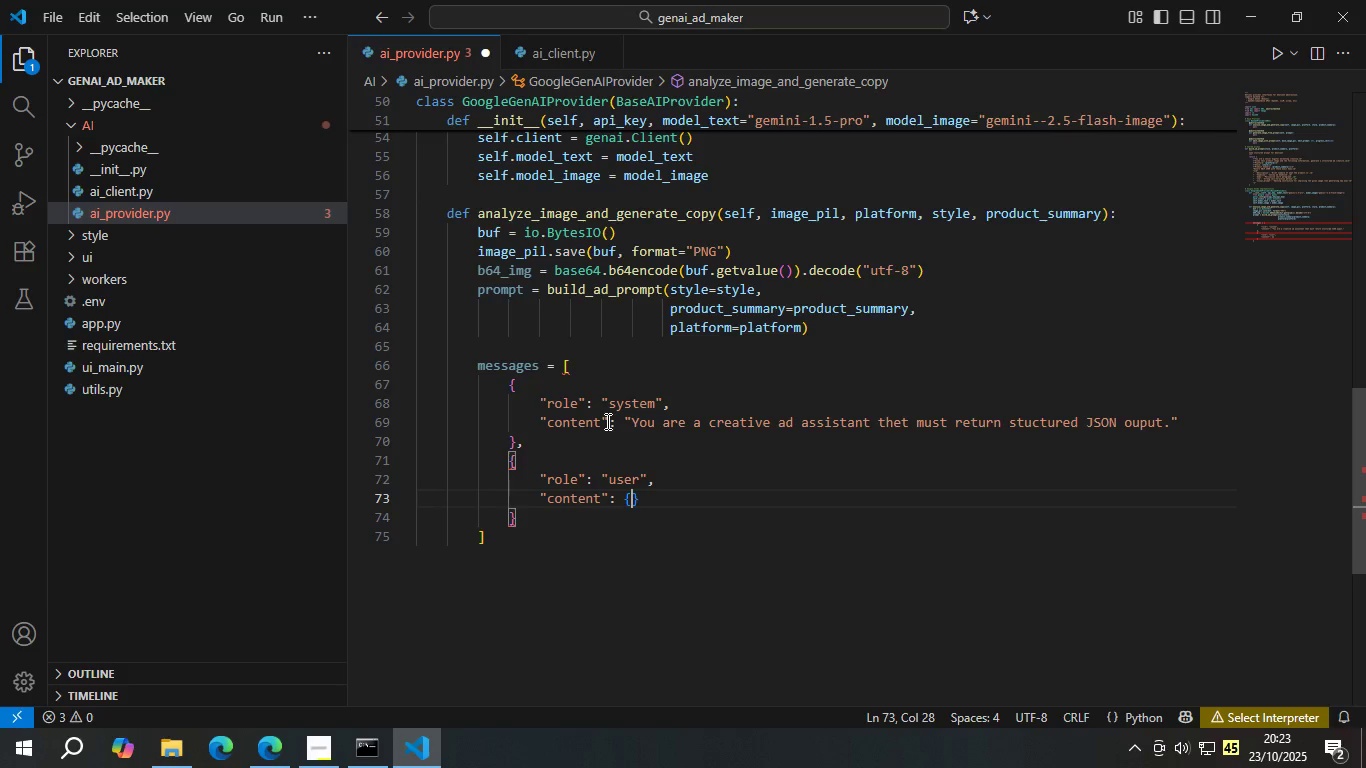 
key(Shift+BracketLeft)
 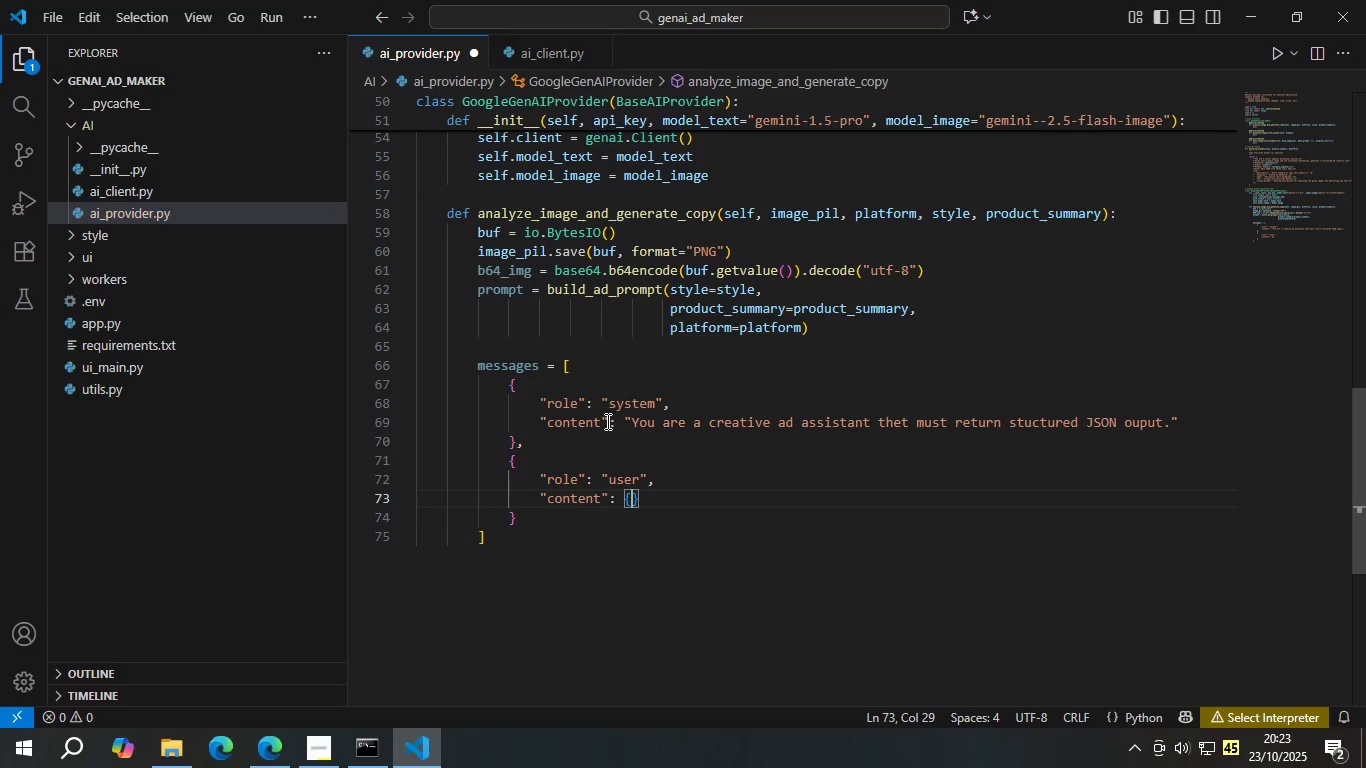 
key(Enter)
 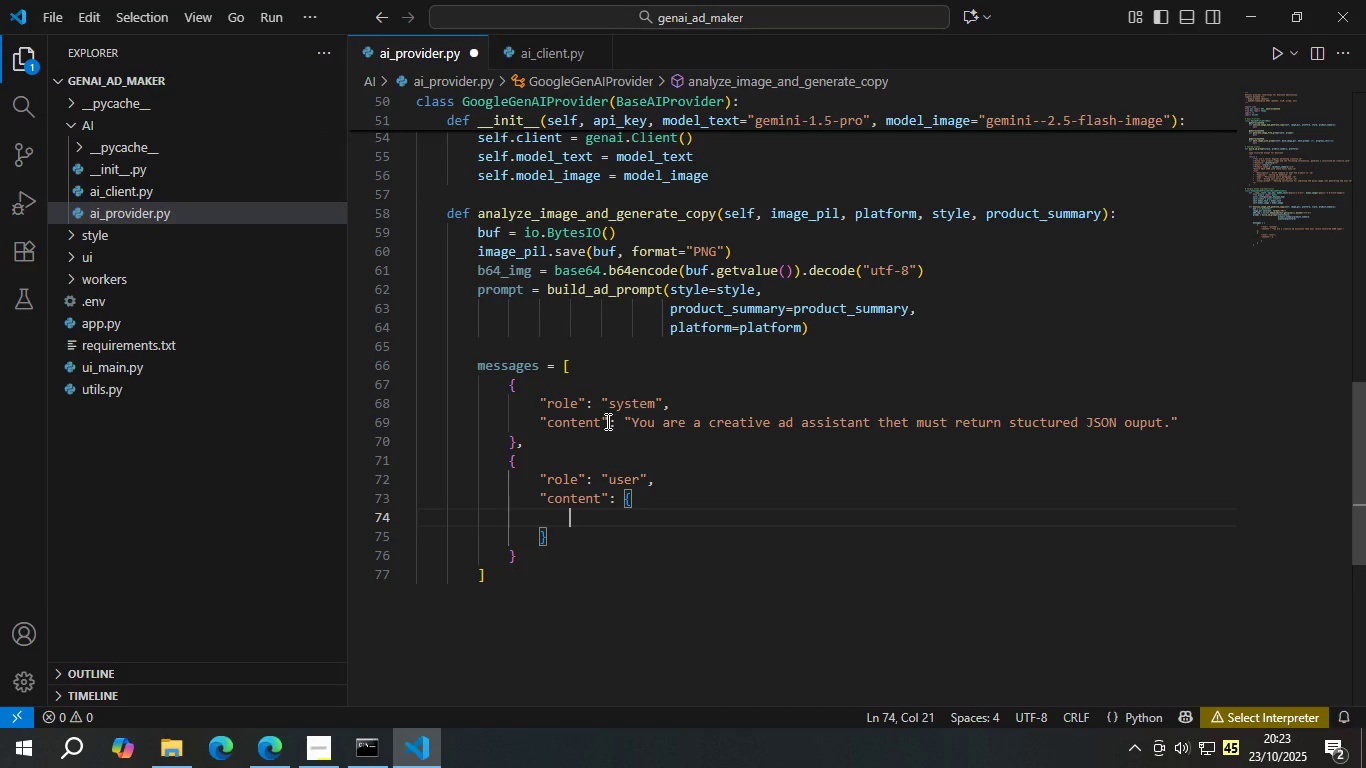 
key(Control+Z)
 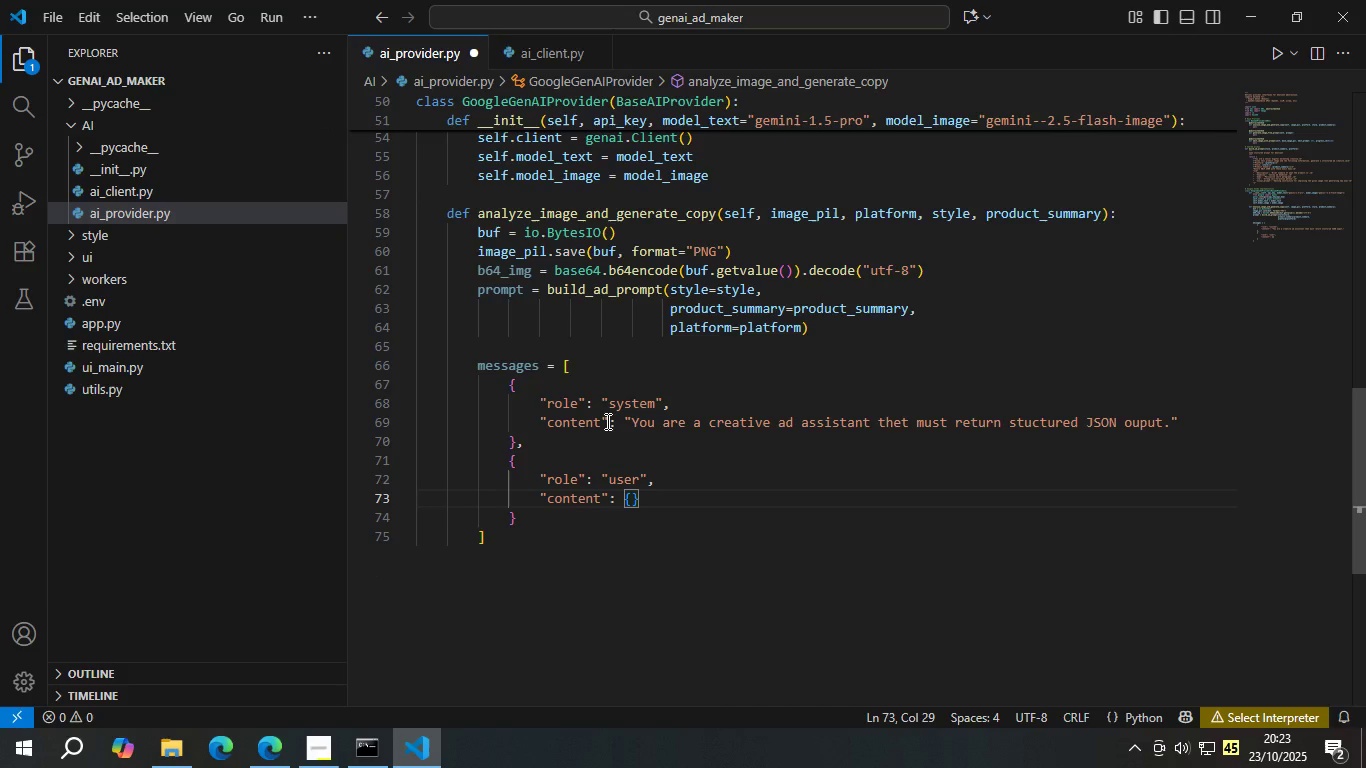 
key(Control+ControlLeft)
 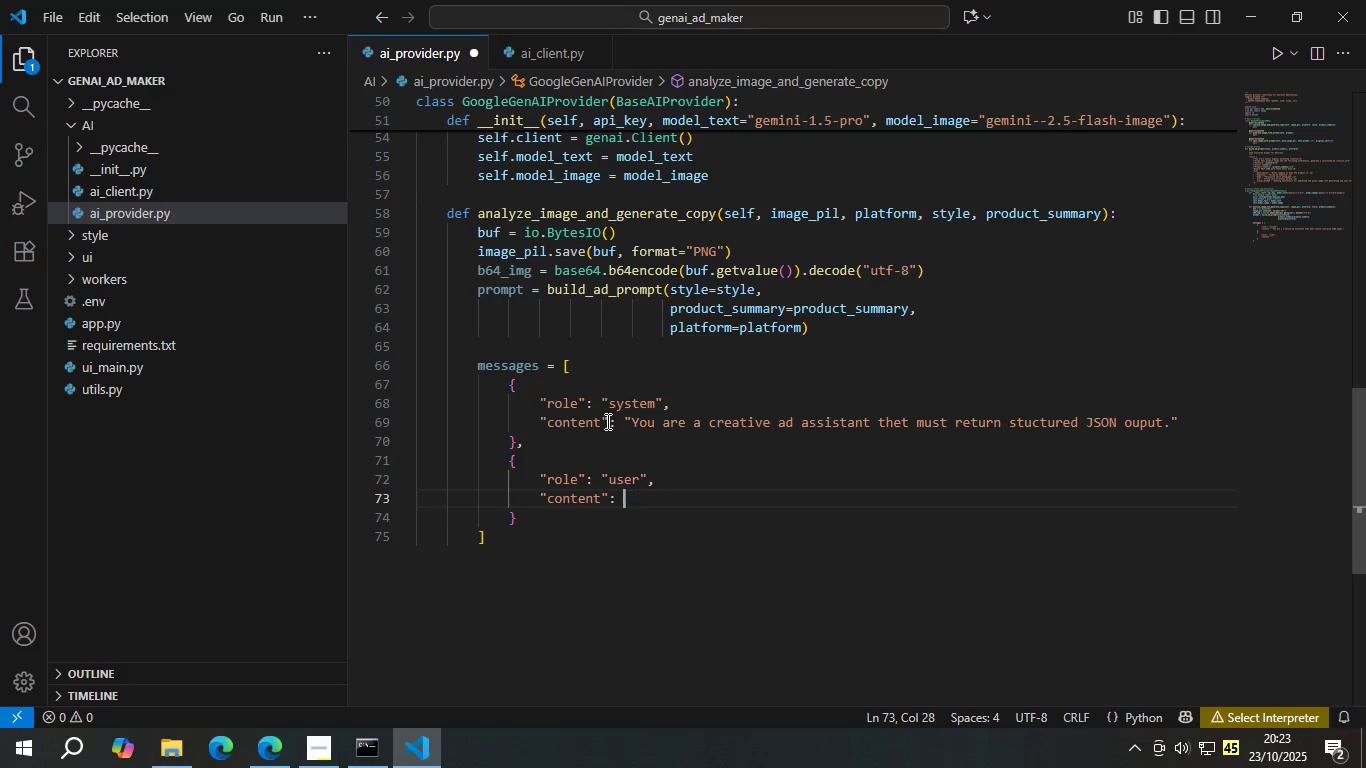 
key(Control+Z)
 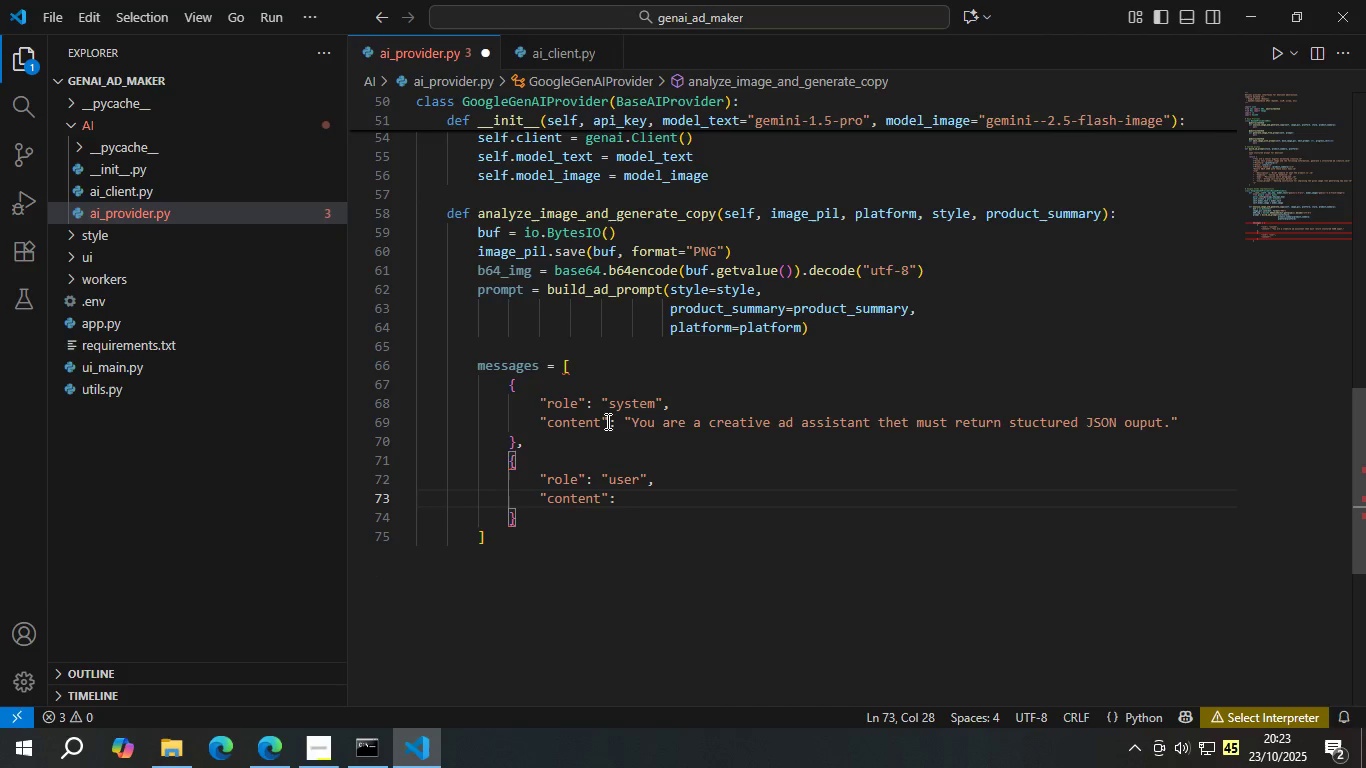 
key(BracketLeft)
 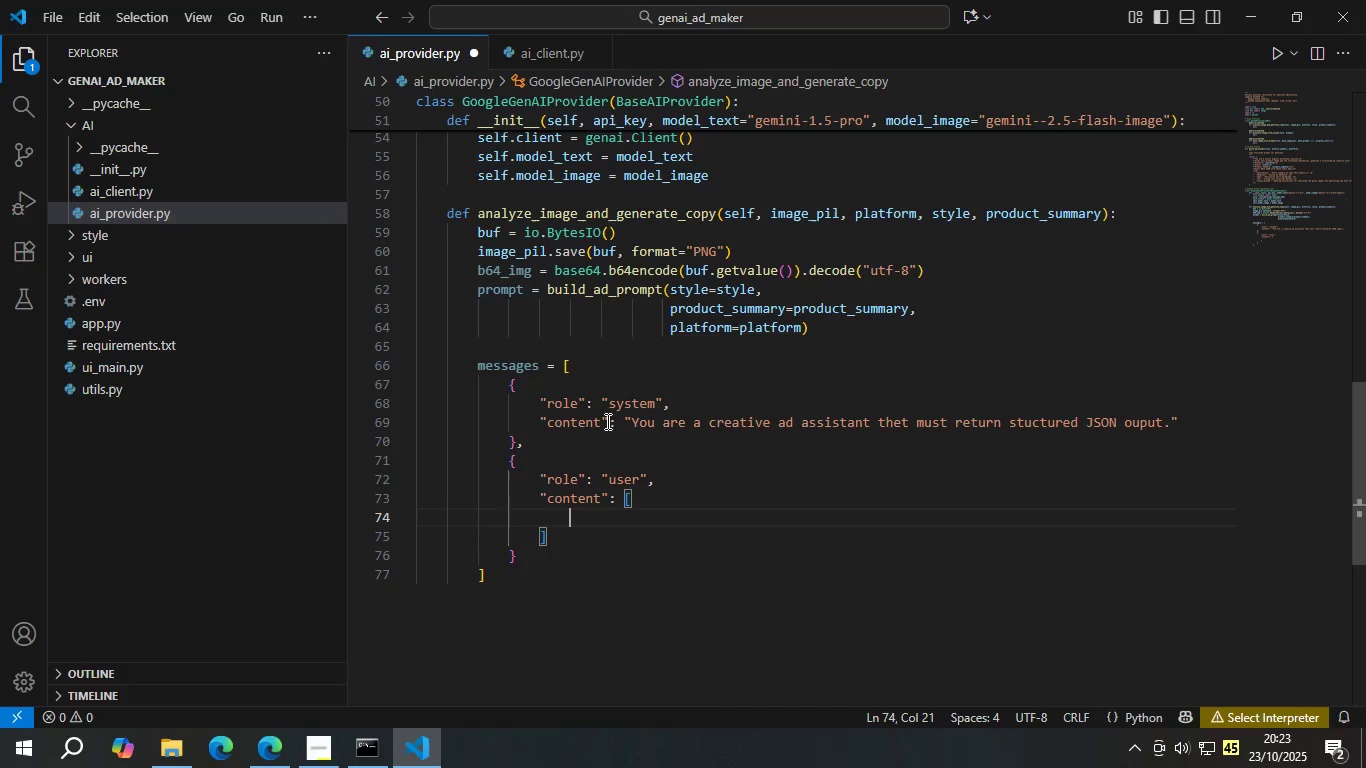 
key(Enter)
 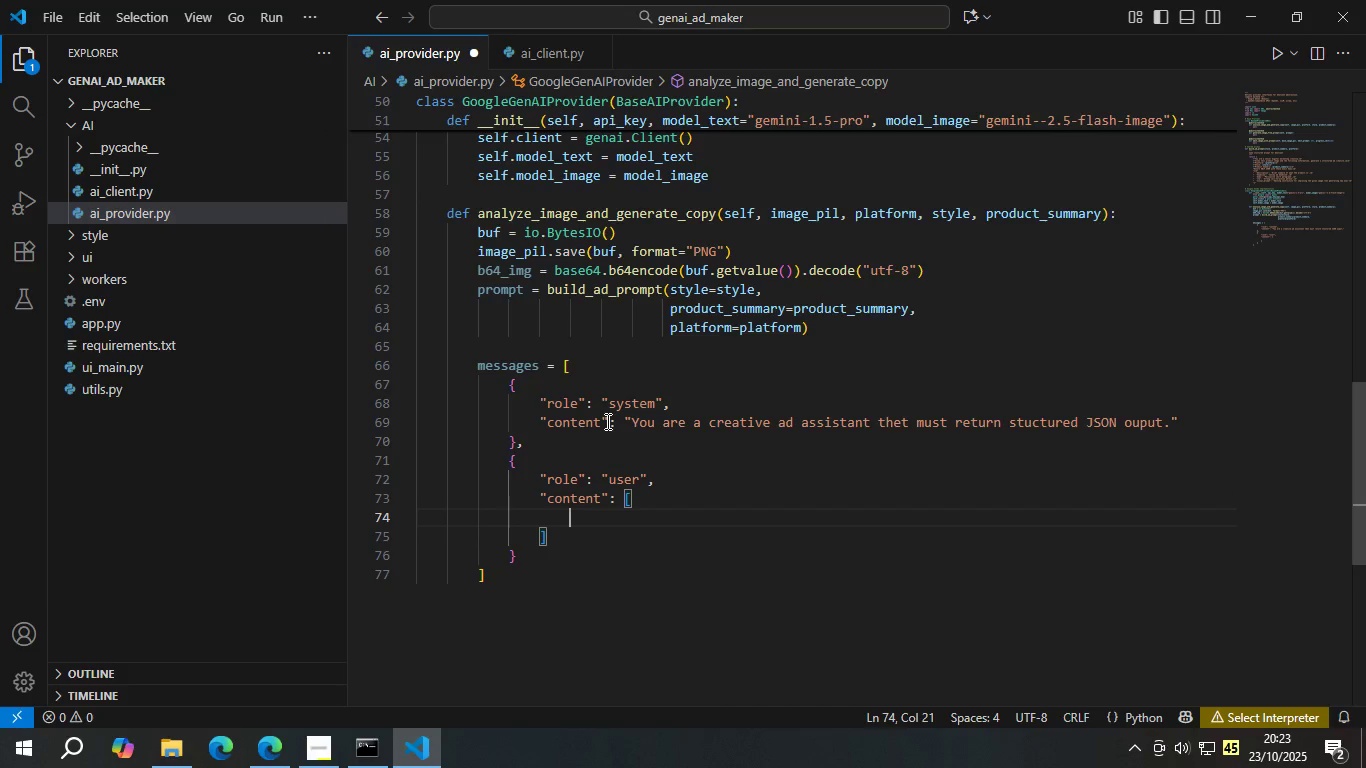 
type({"type)
 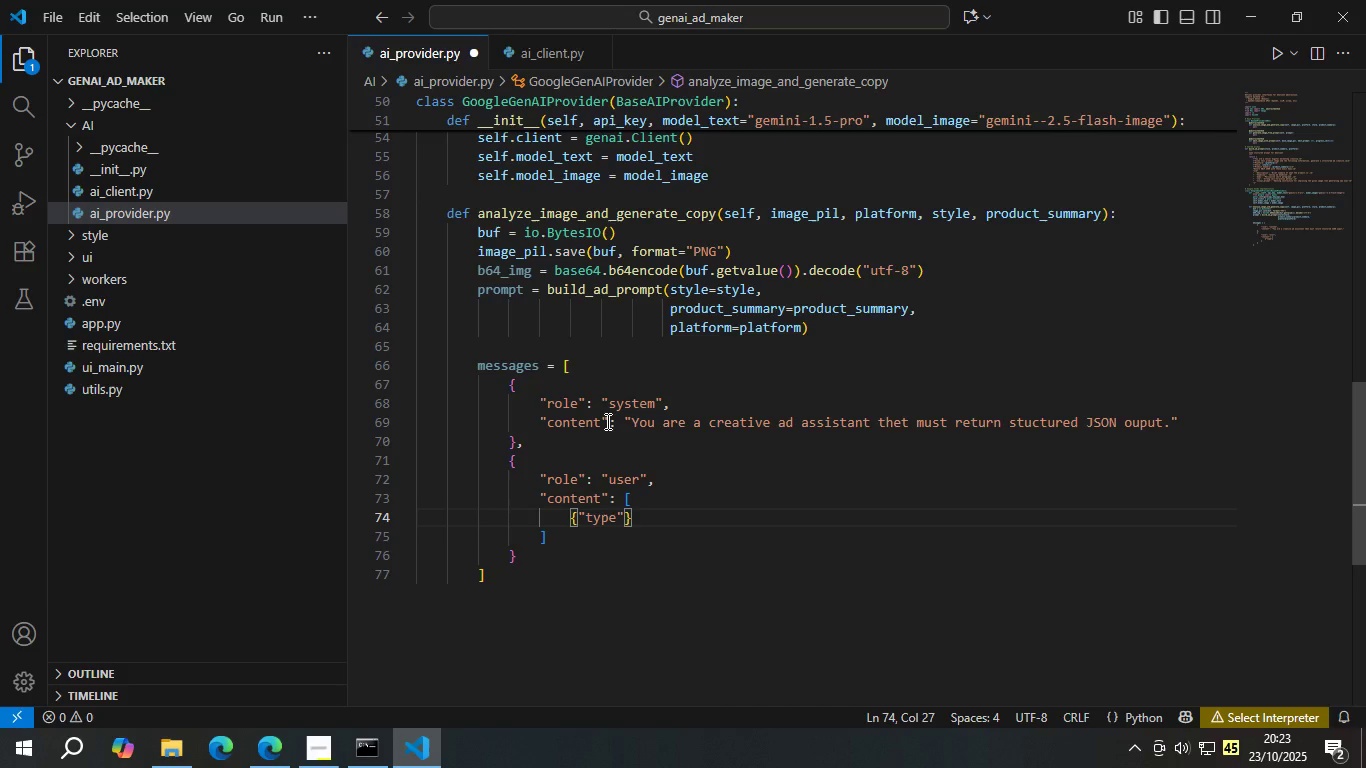 
key(ArrowRight)
 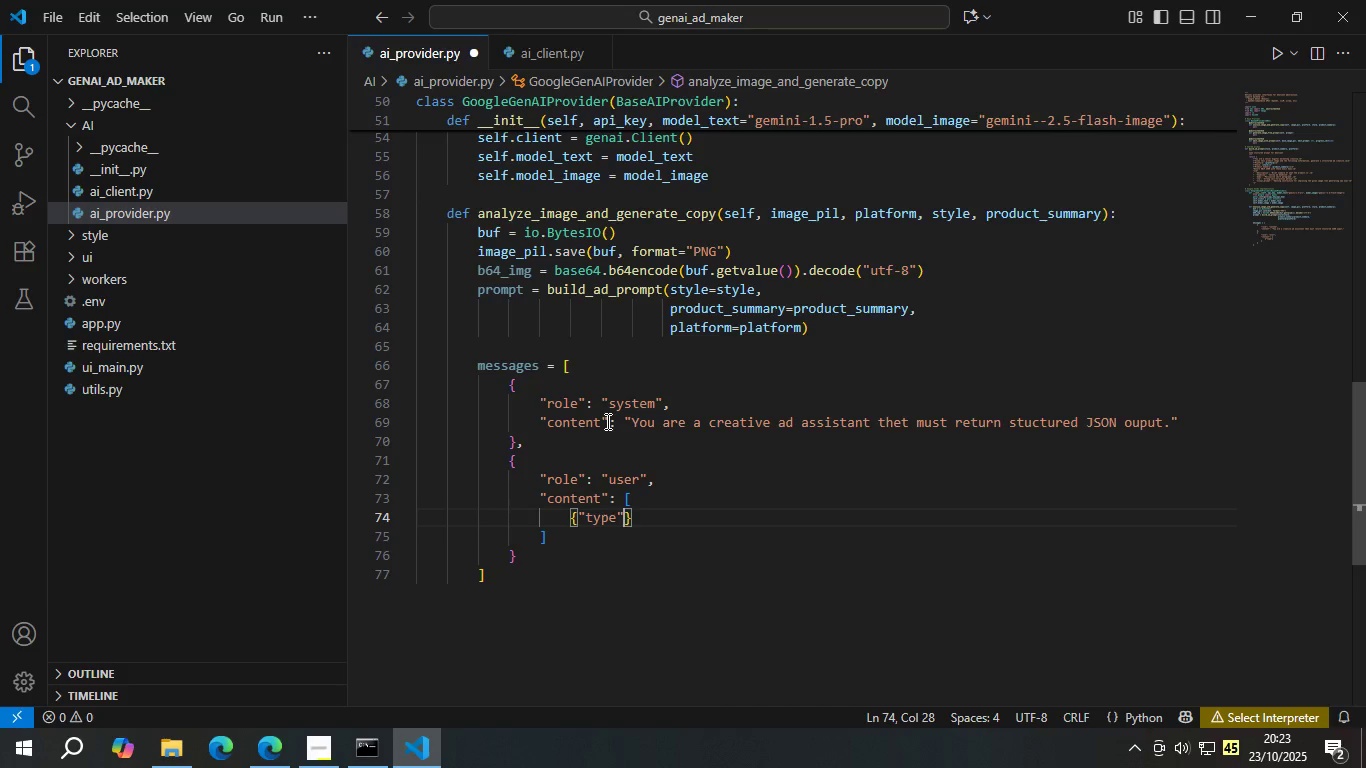 
type(: "text)
 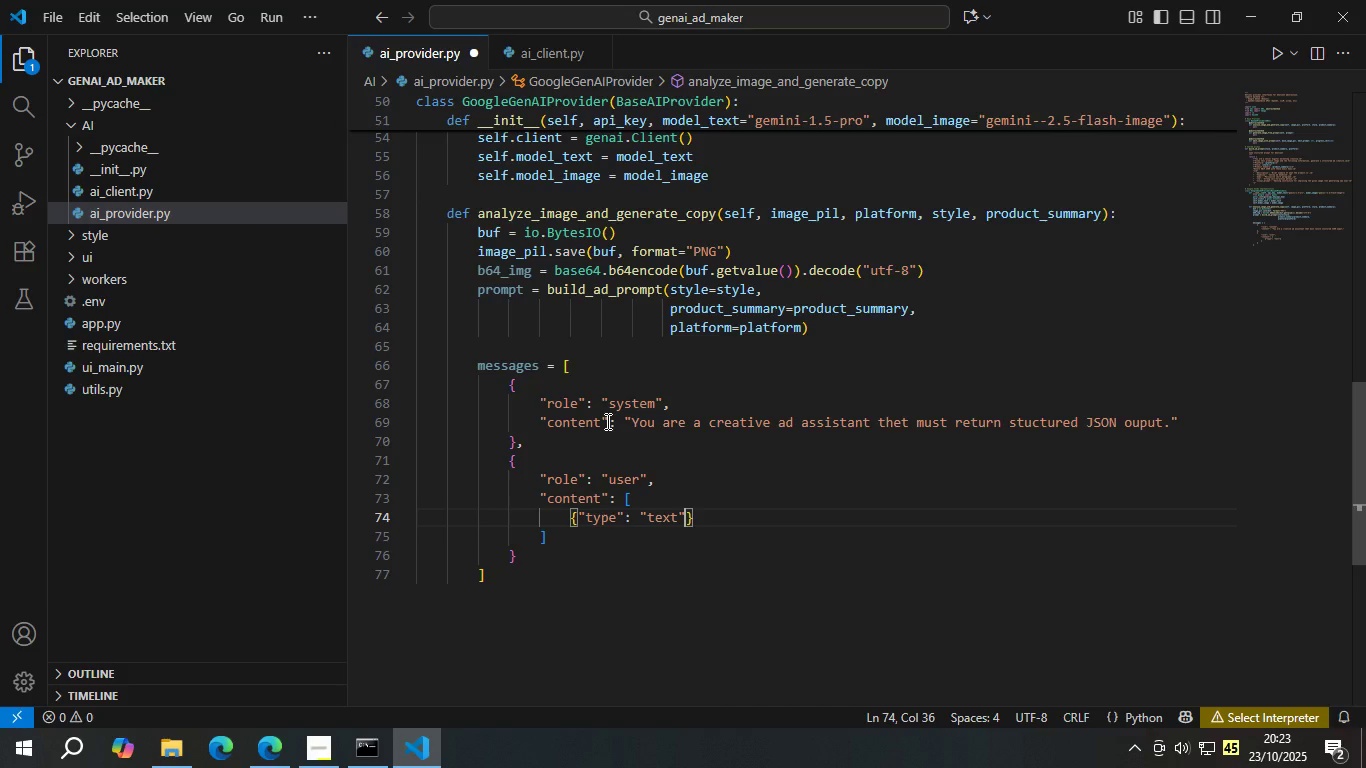 
 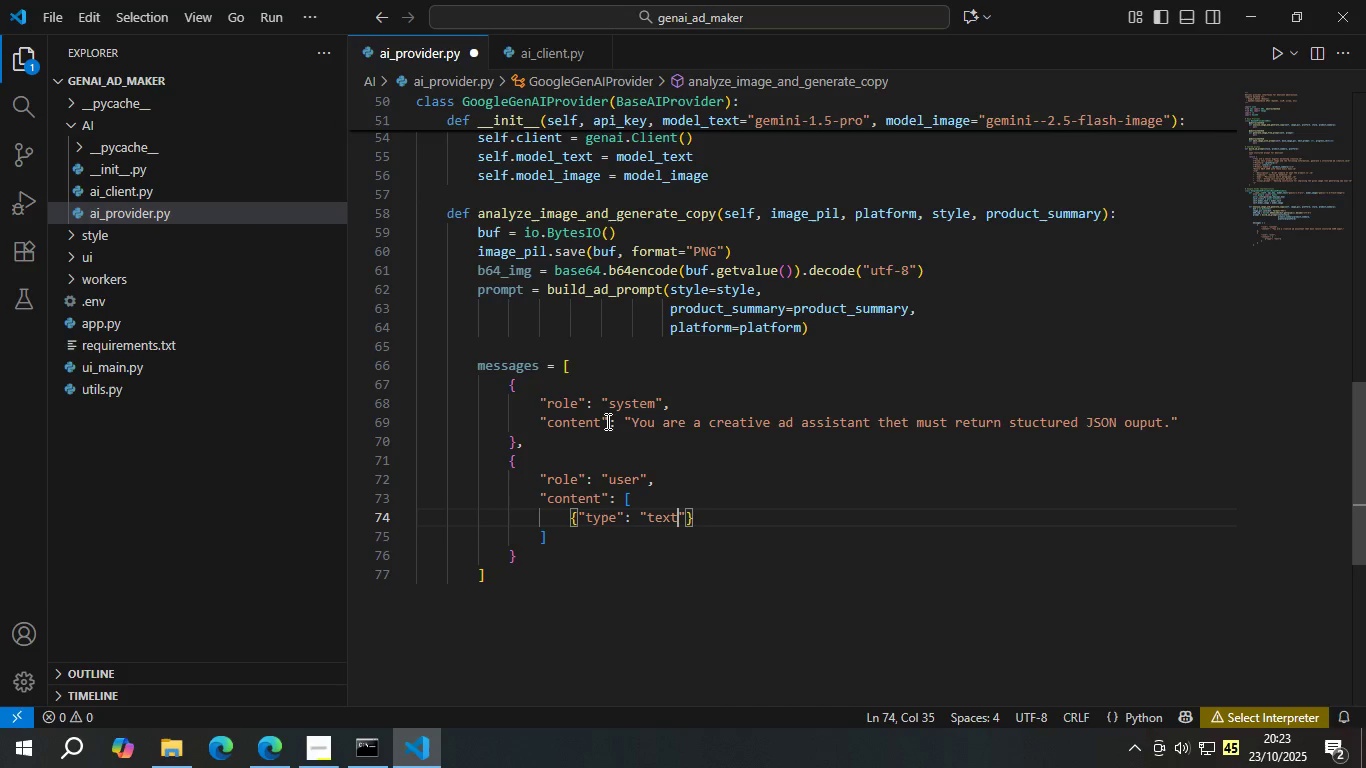 
key(ArrowRight)
 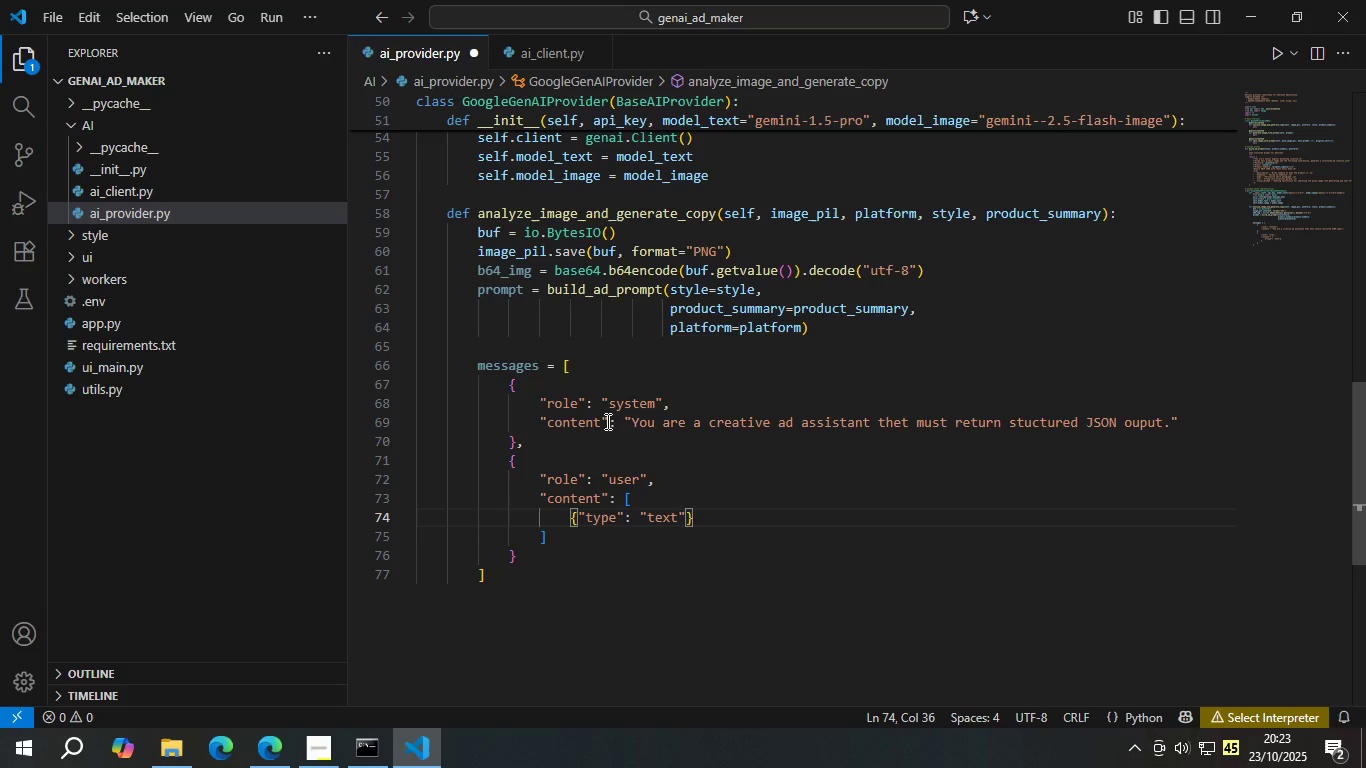 
type(, "text)
 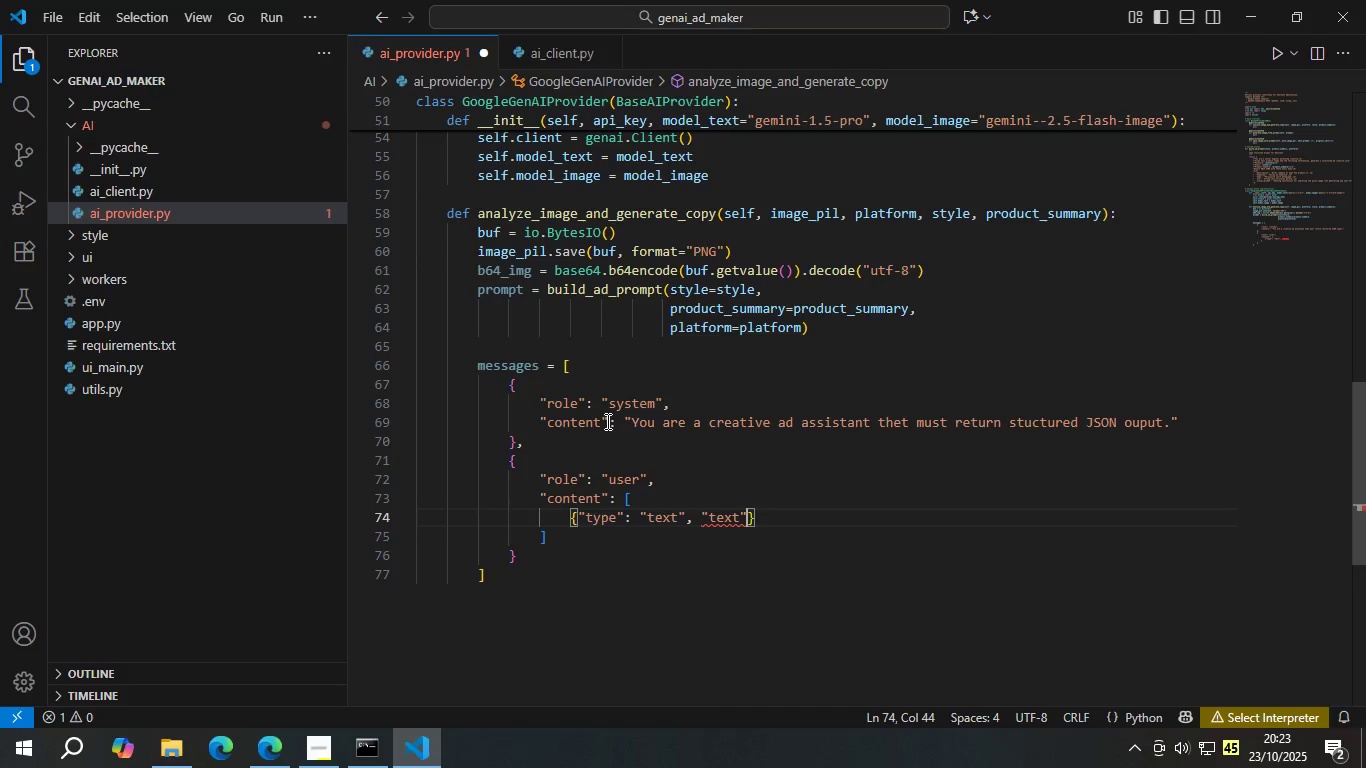 
 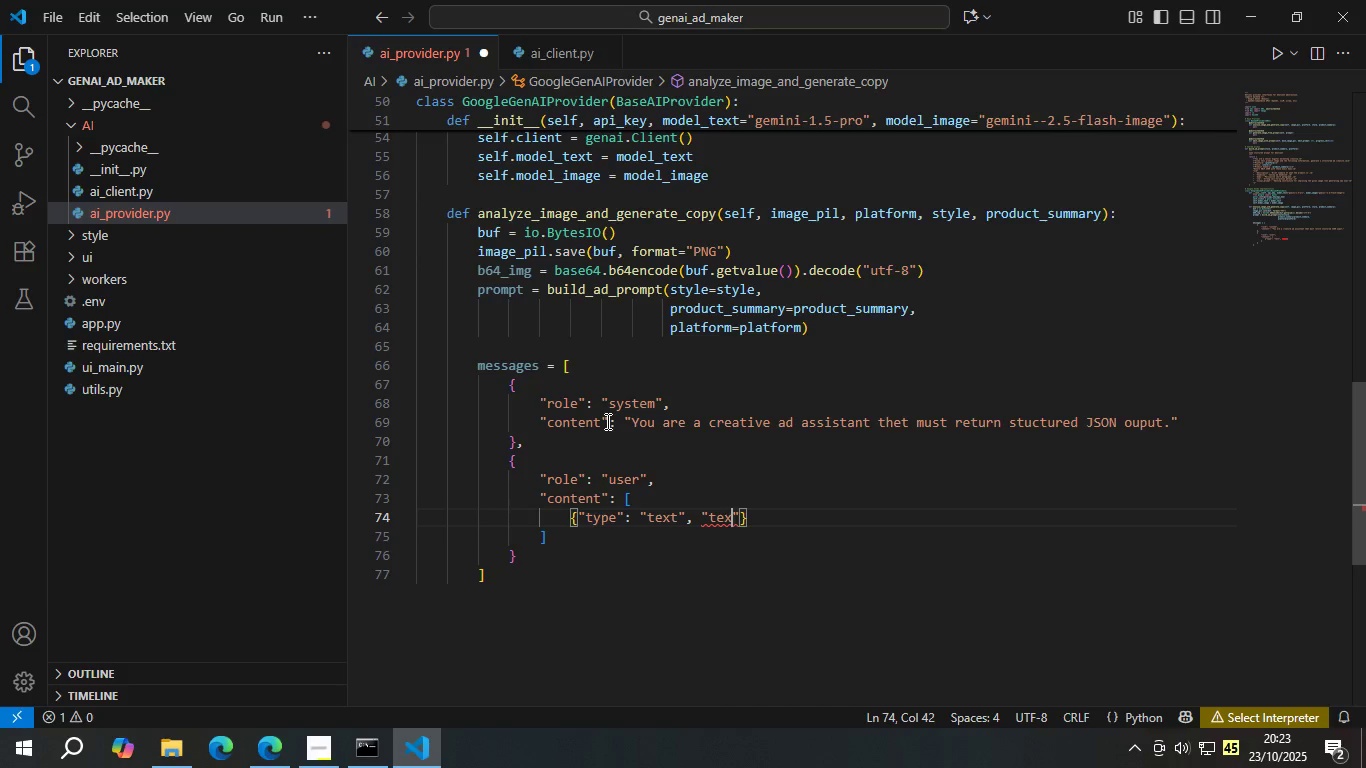 
key(ArrowRight)
 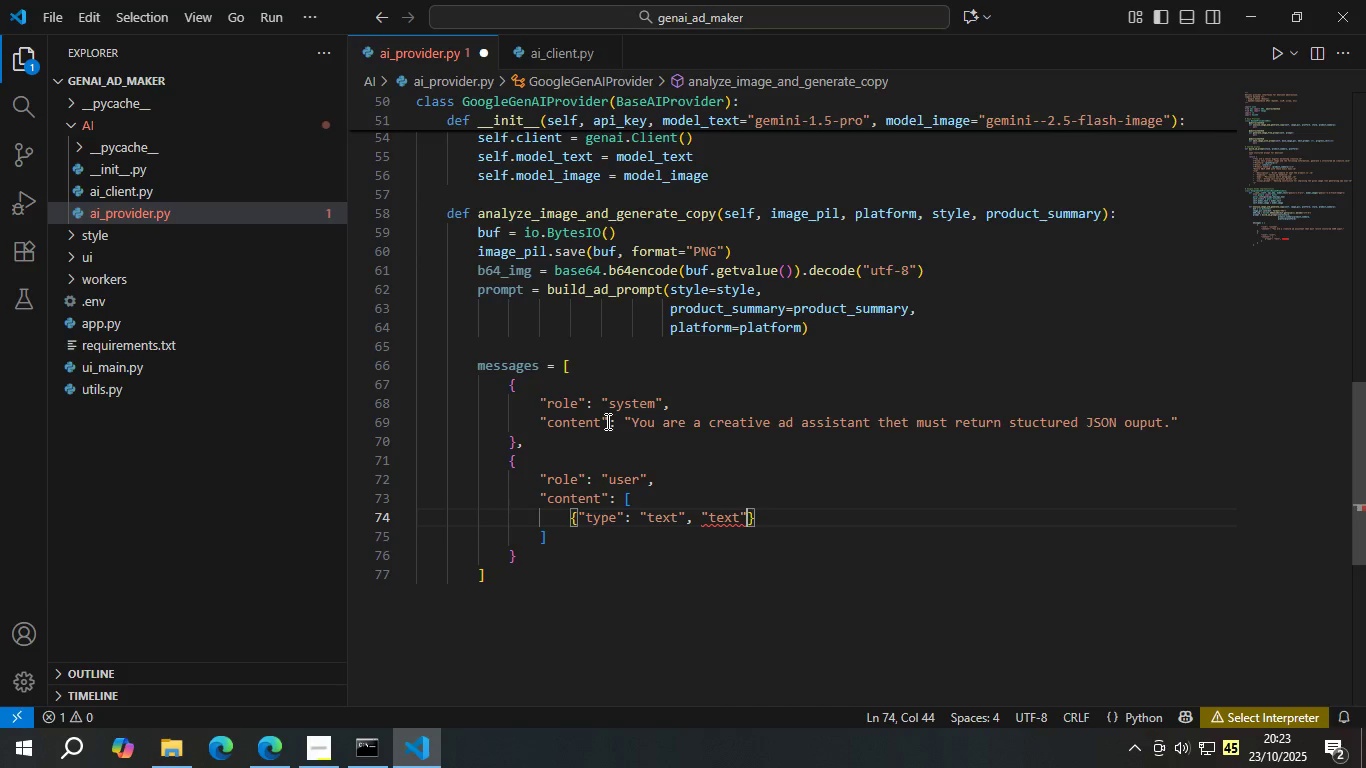 
type(: prom)
 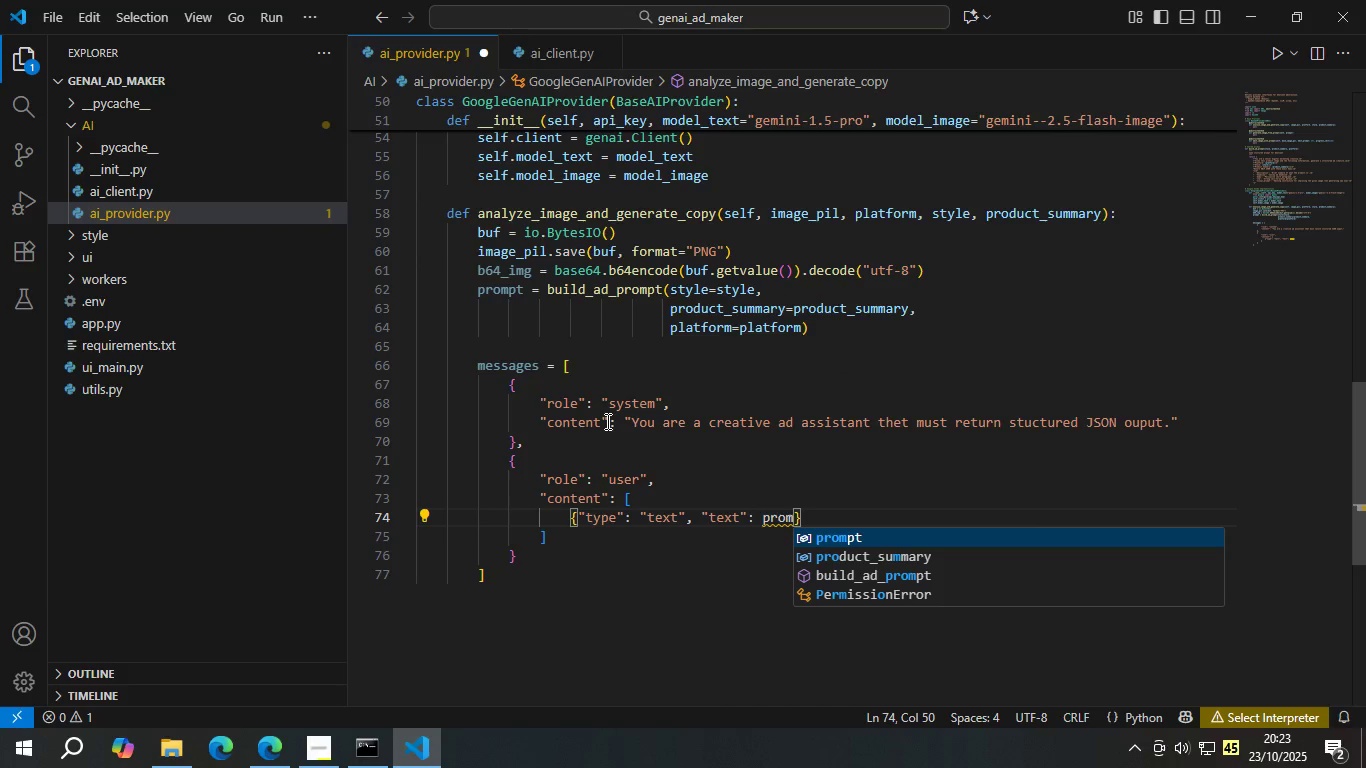 
key(Enter)
 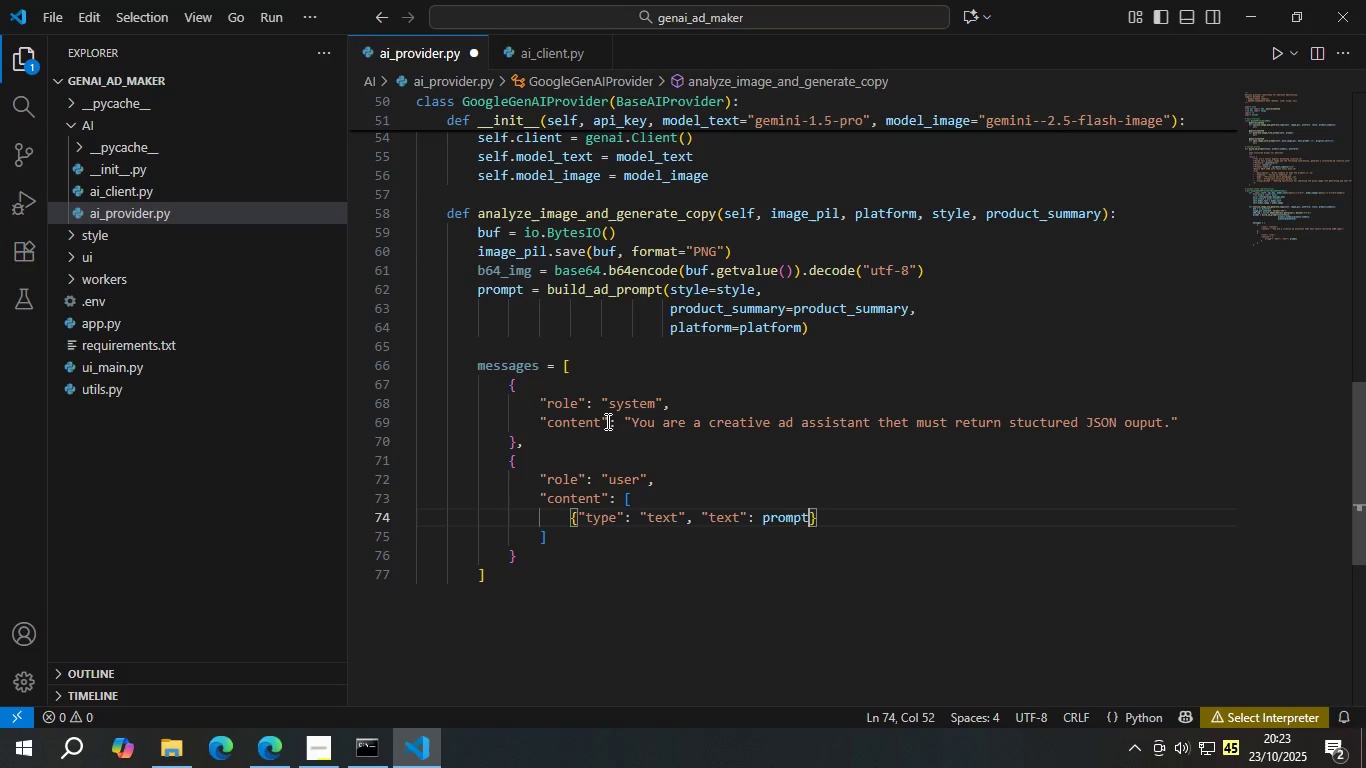 
key(ArrowRight)
 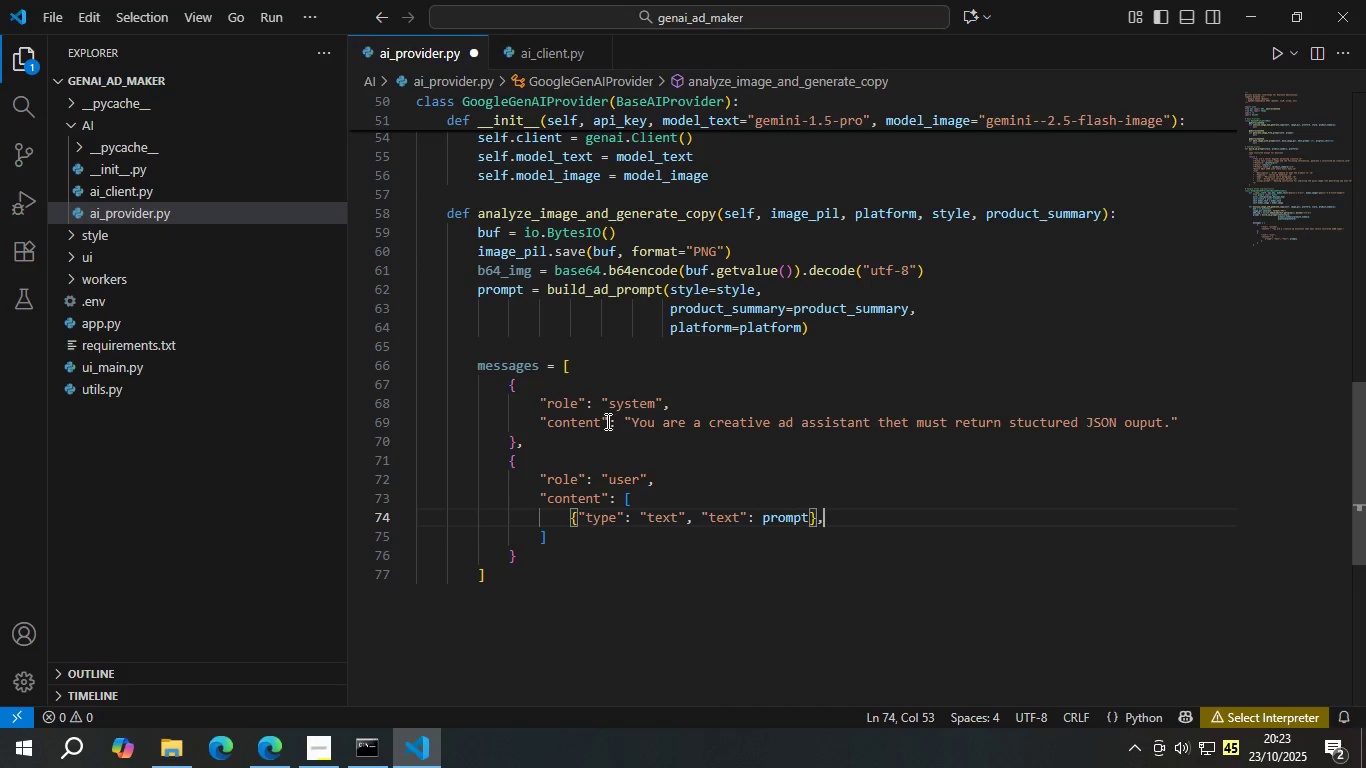 
key(Comma)
 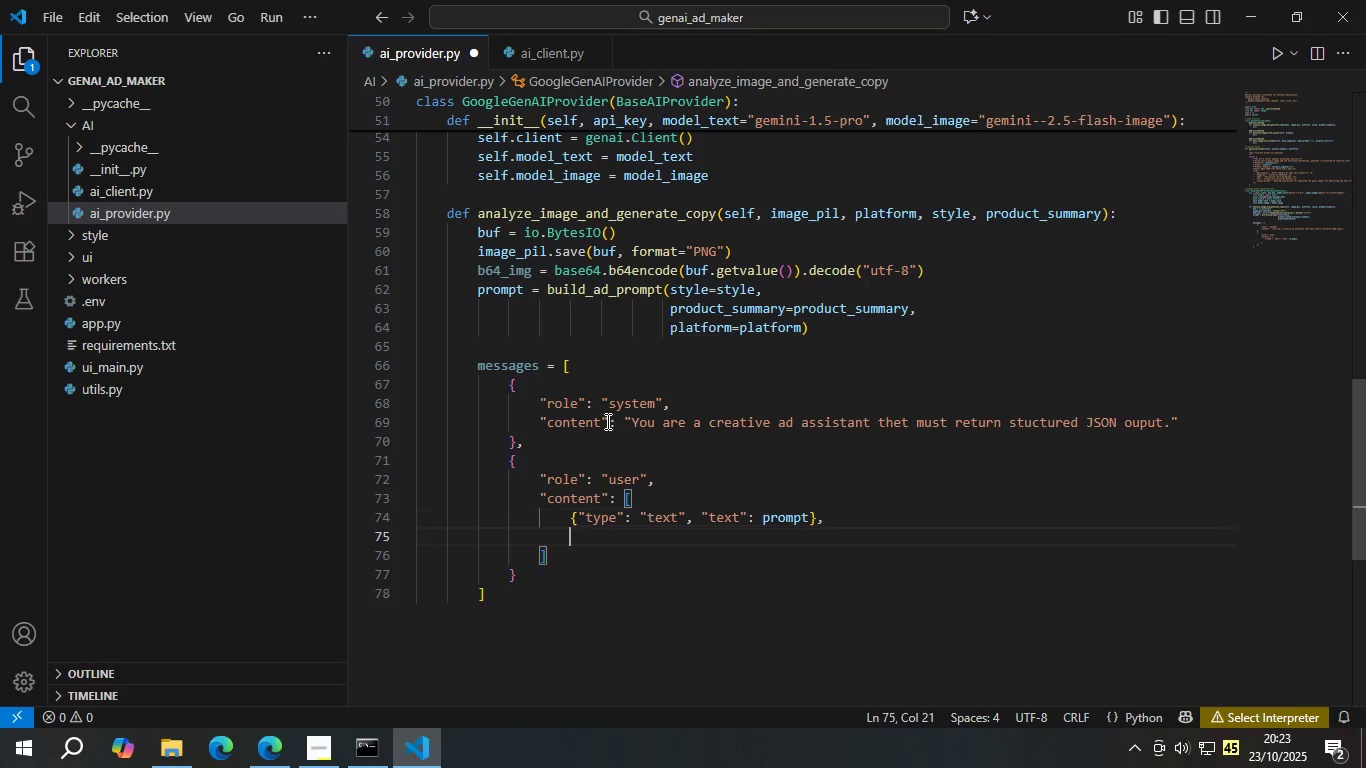 
key(Enter)
 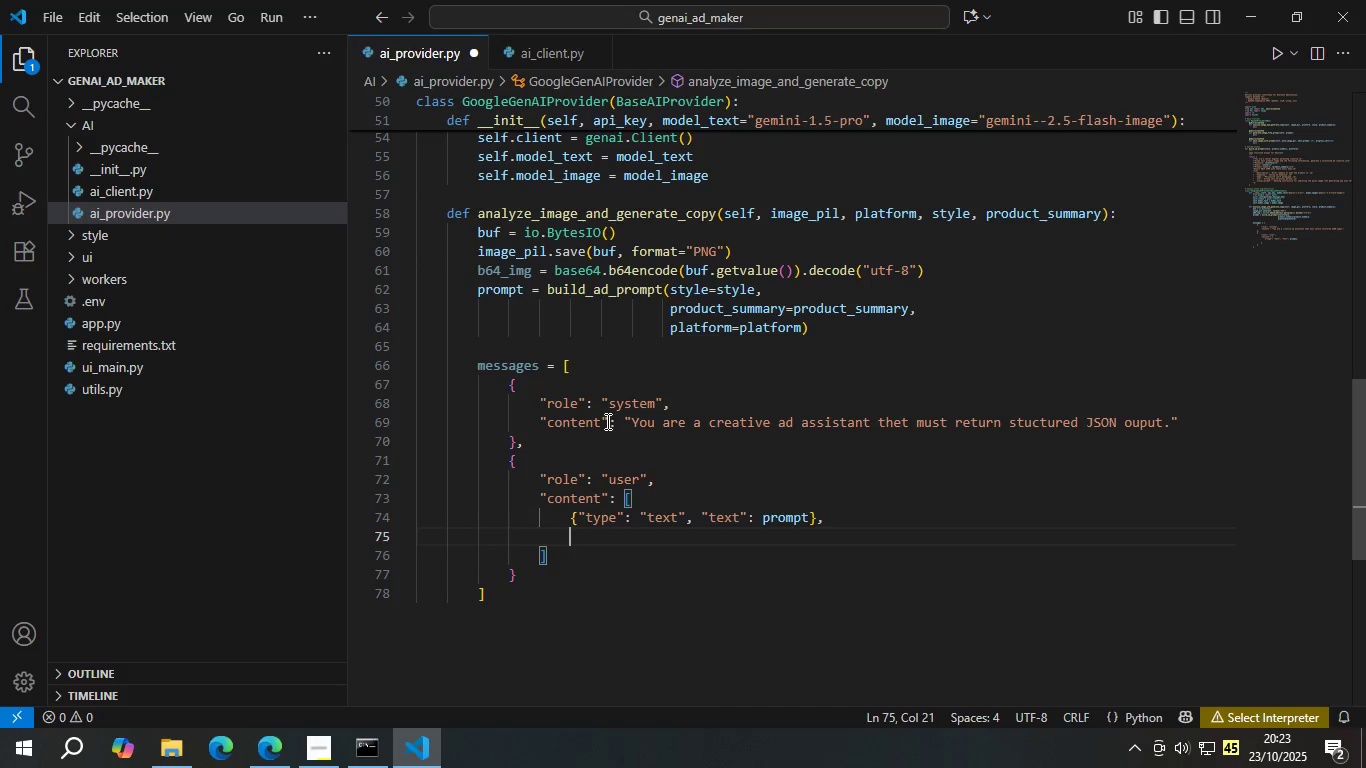 
type({"type)
 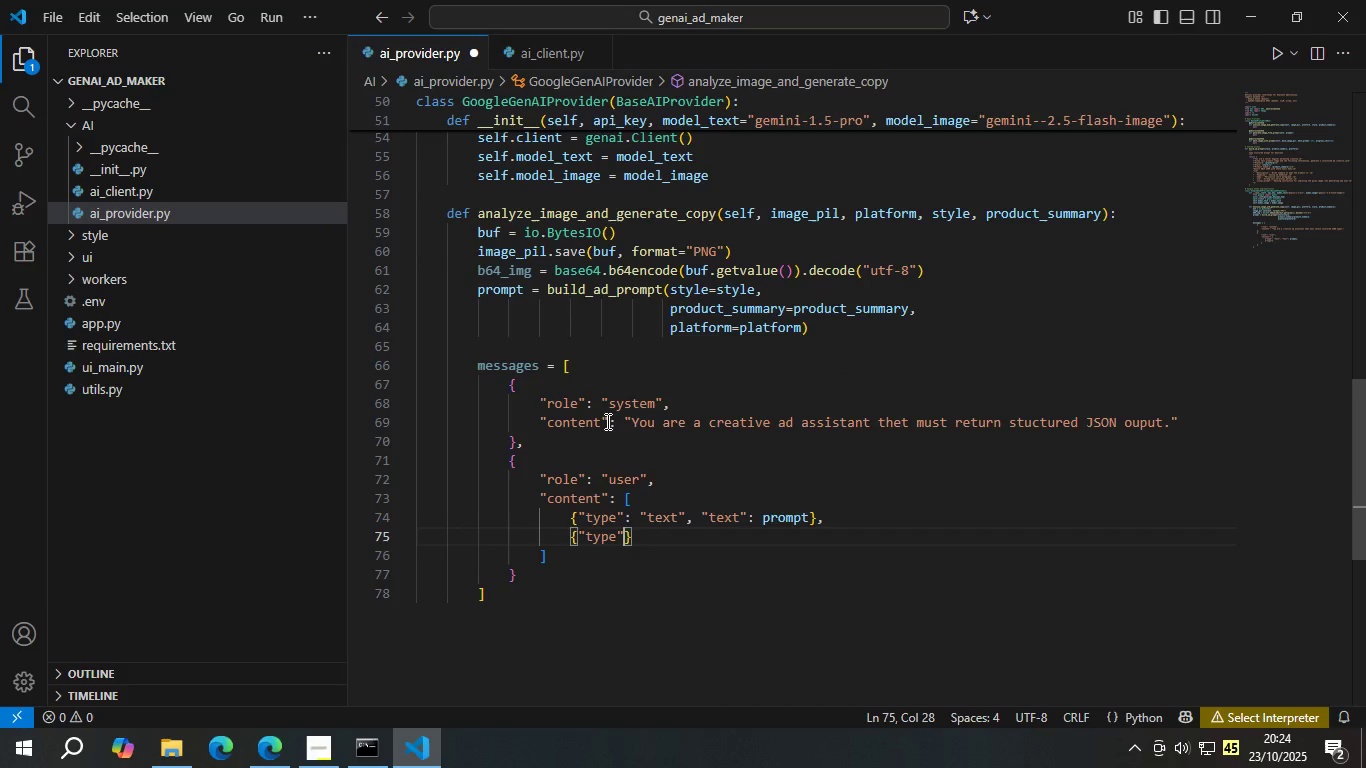 
 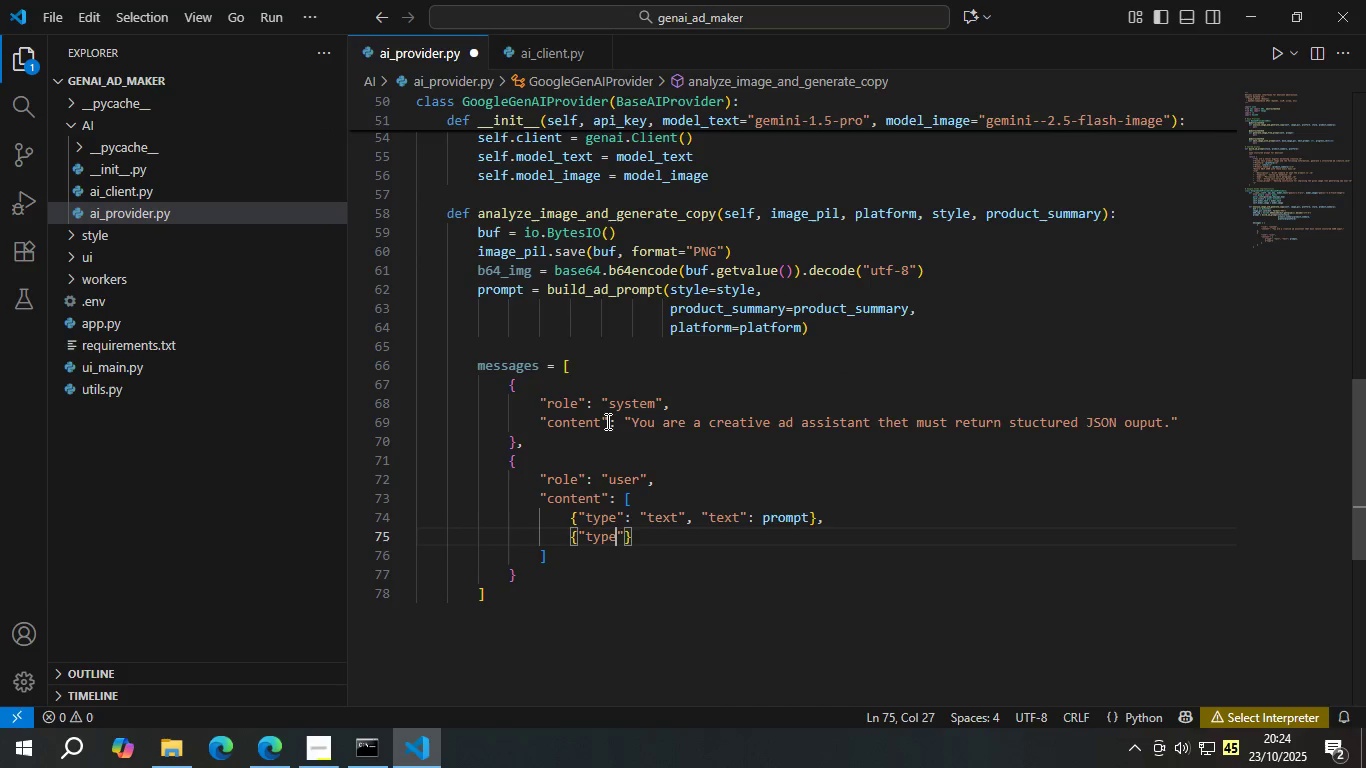 
key(ArrowRight)
 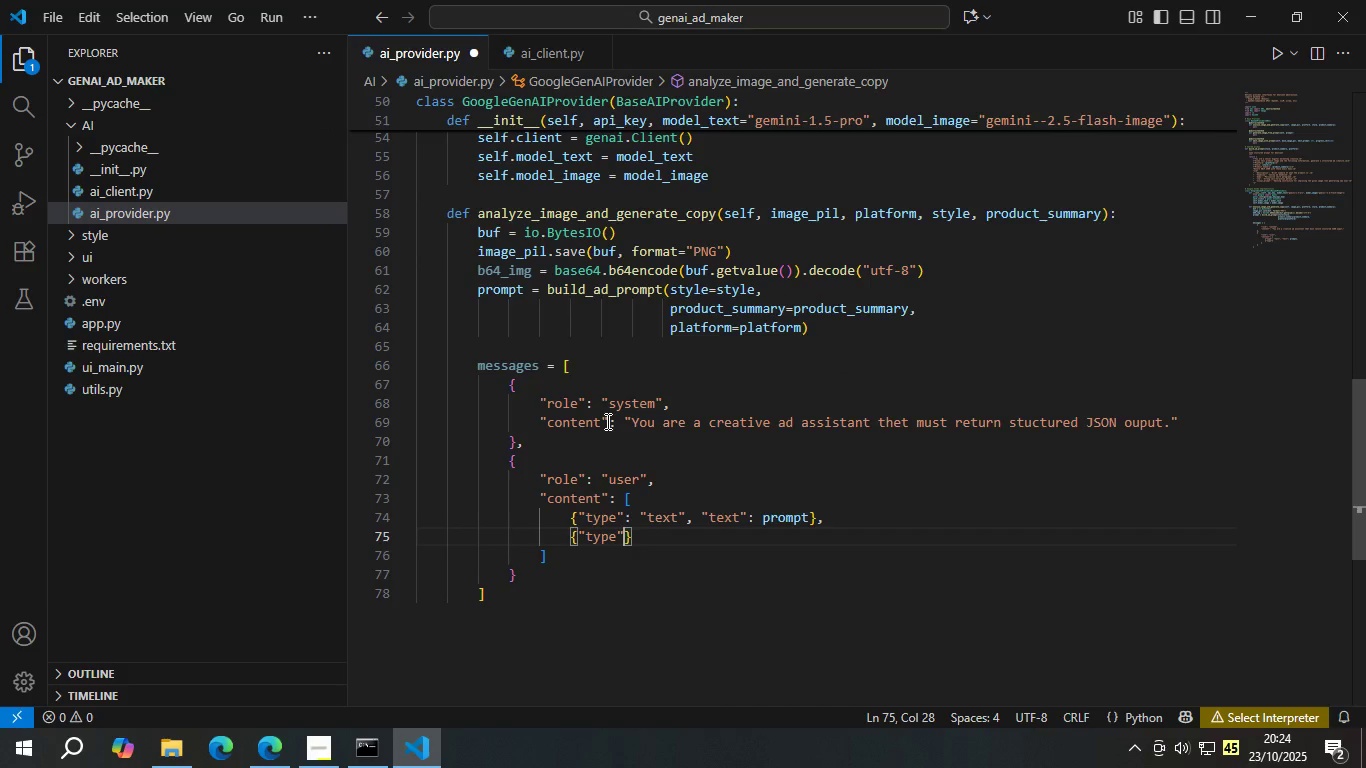 
type(: "image_url)
 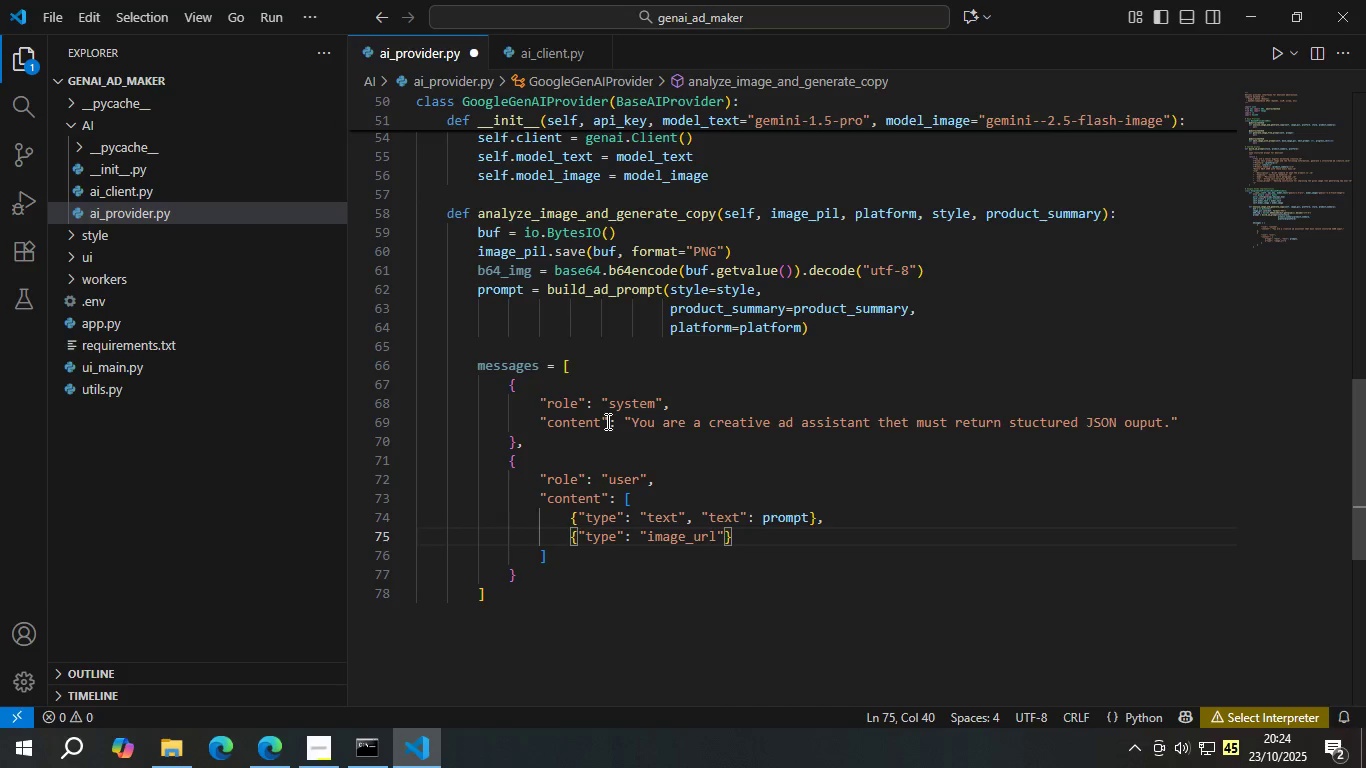 
key(ArrowRight)
 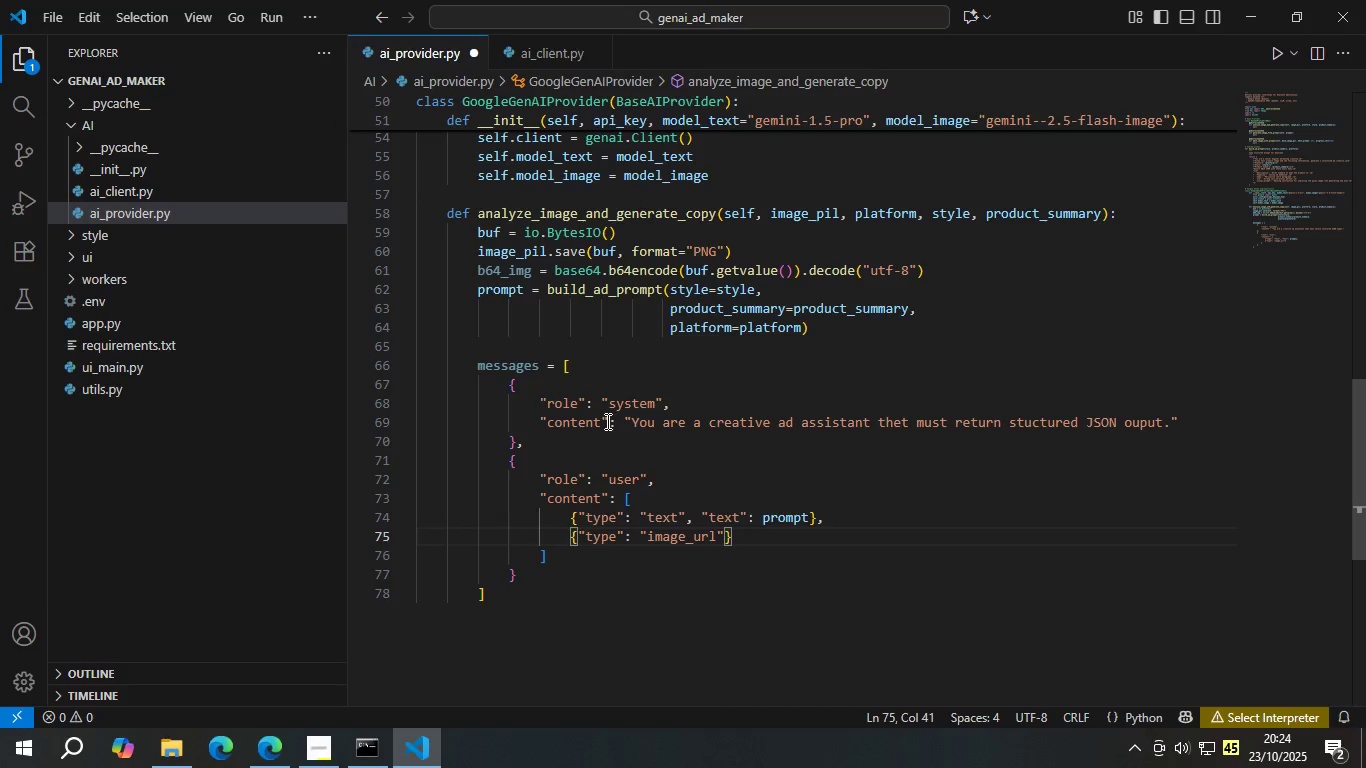 
key(Comma)
 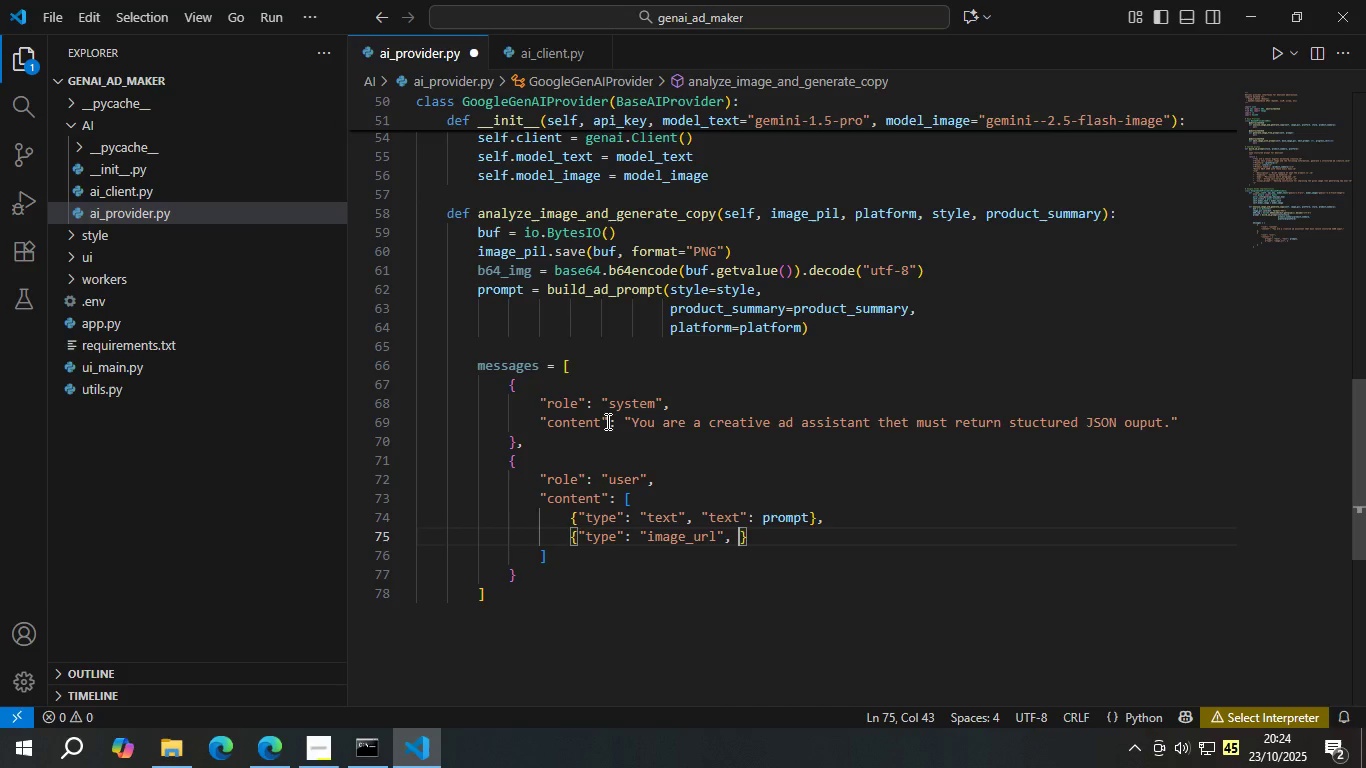 
key(Space)
 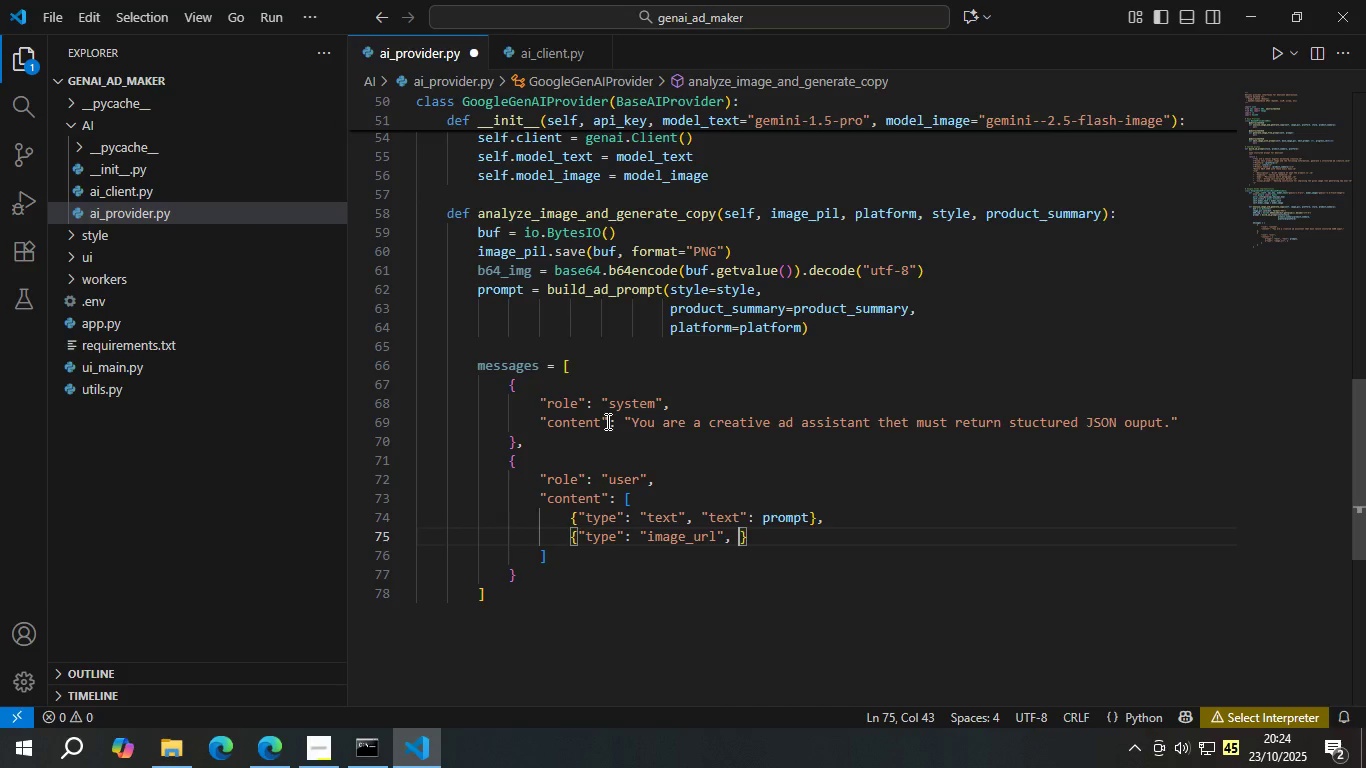 
key(Shift+ShiftLeft)
 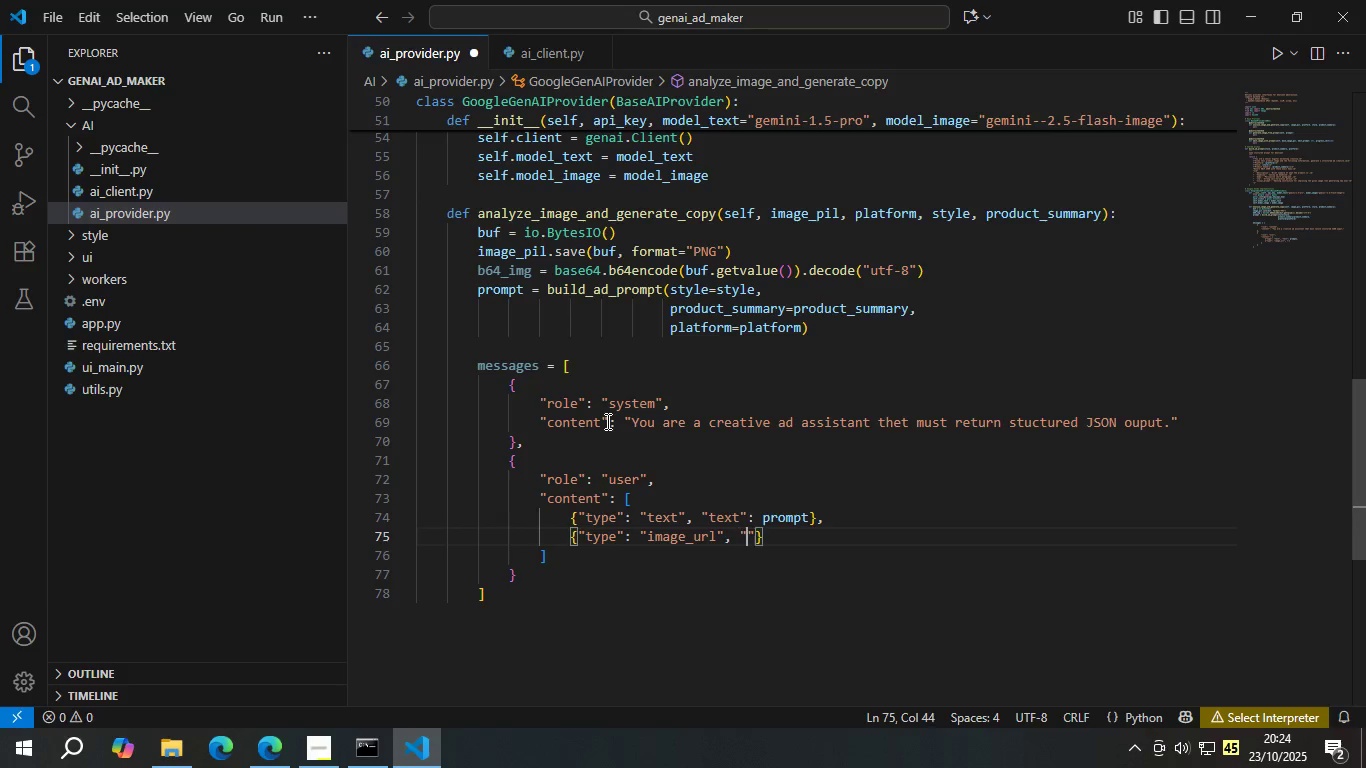 
key(Shift+Quote)
 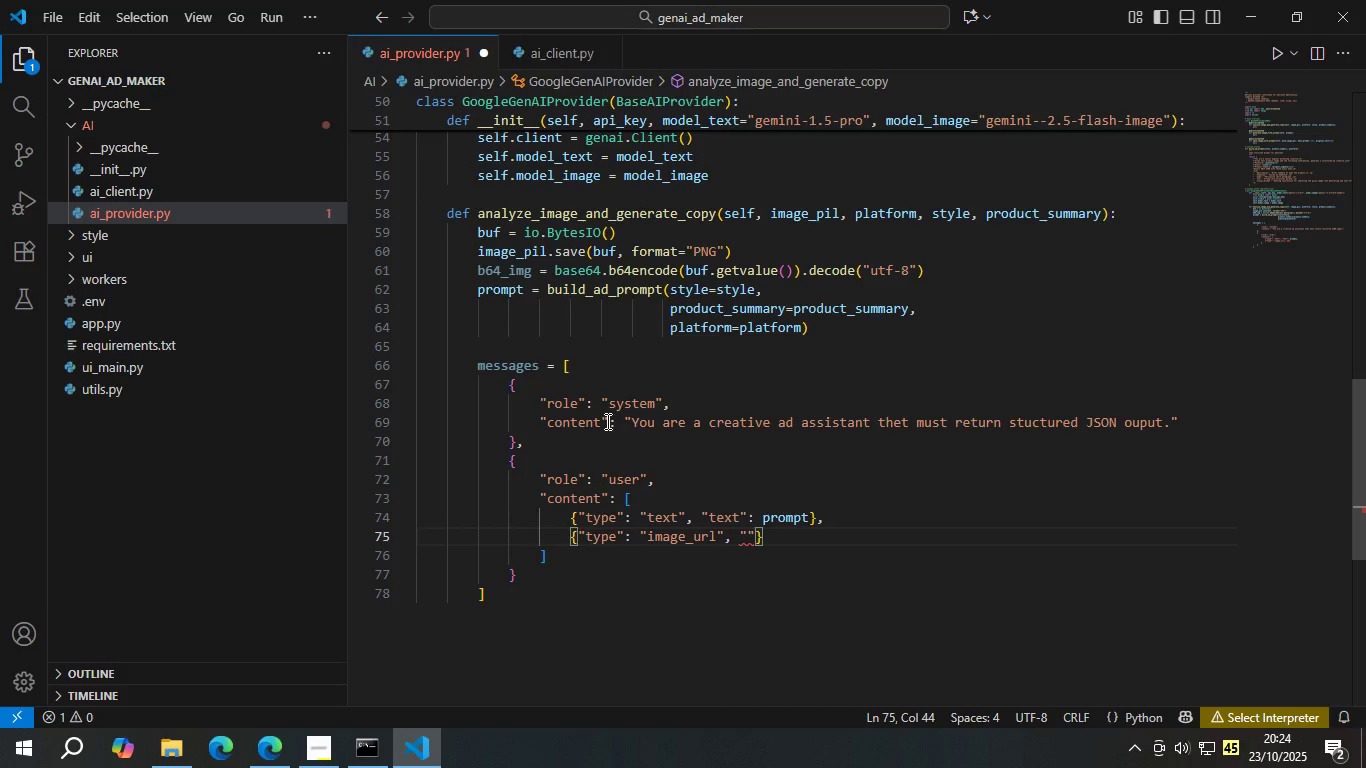 
type(image_url)
 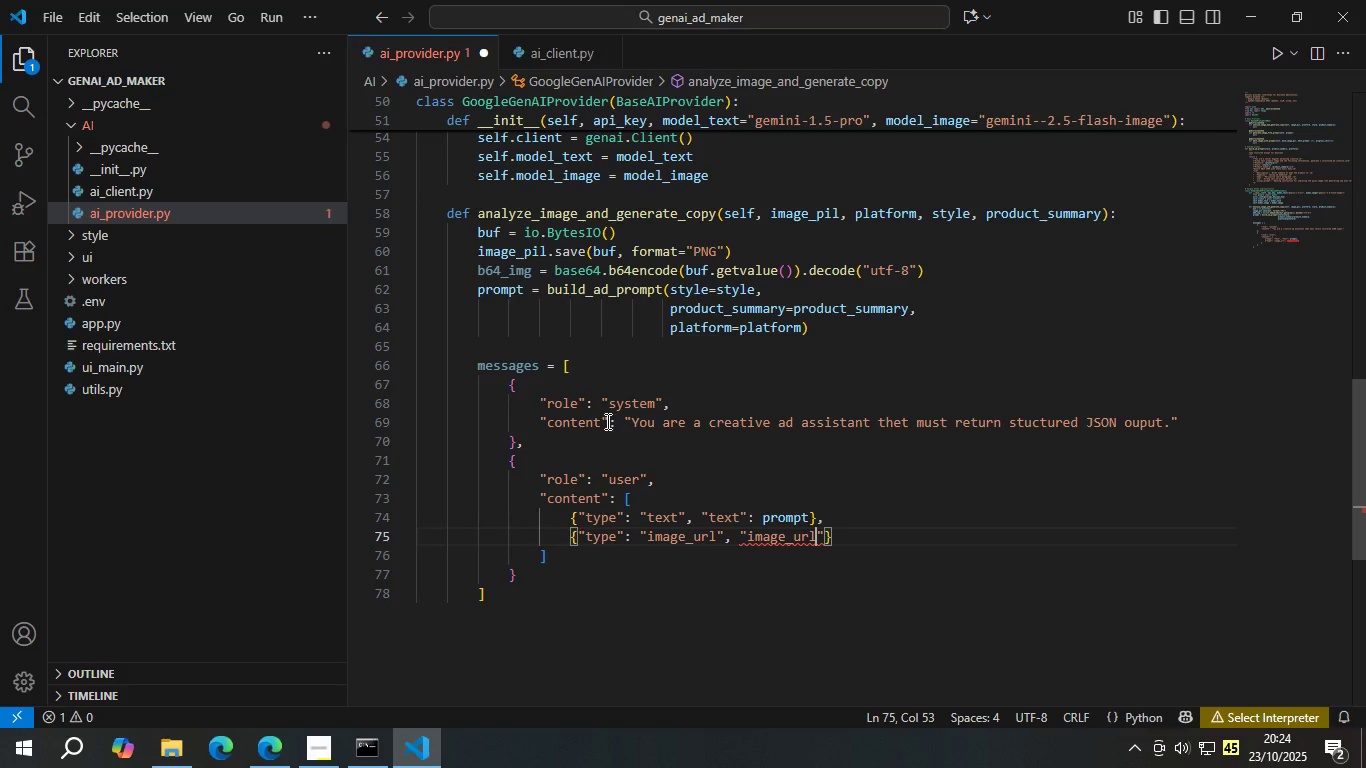 
key(ArrowRight)
 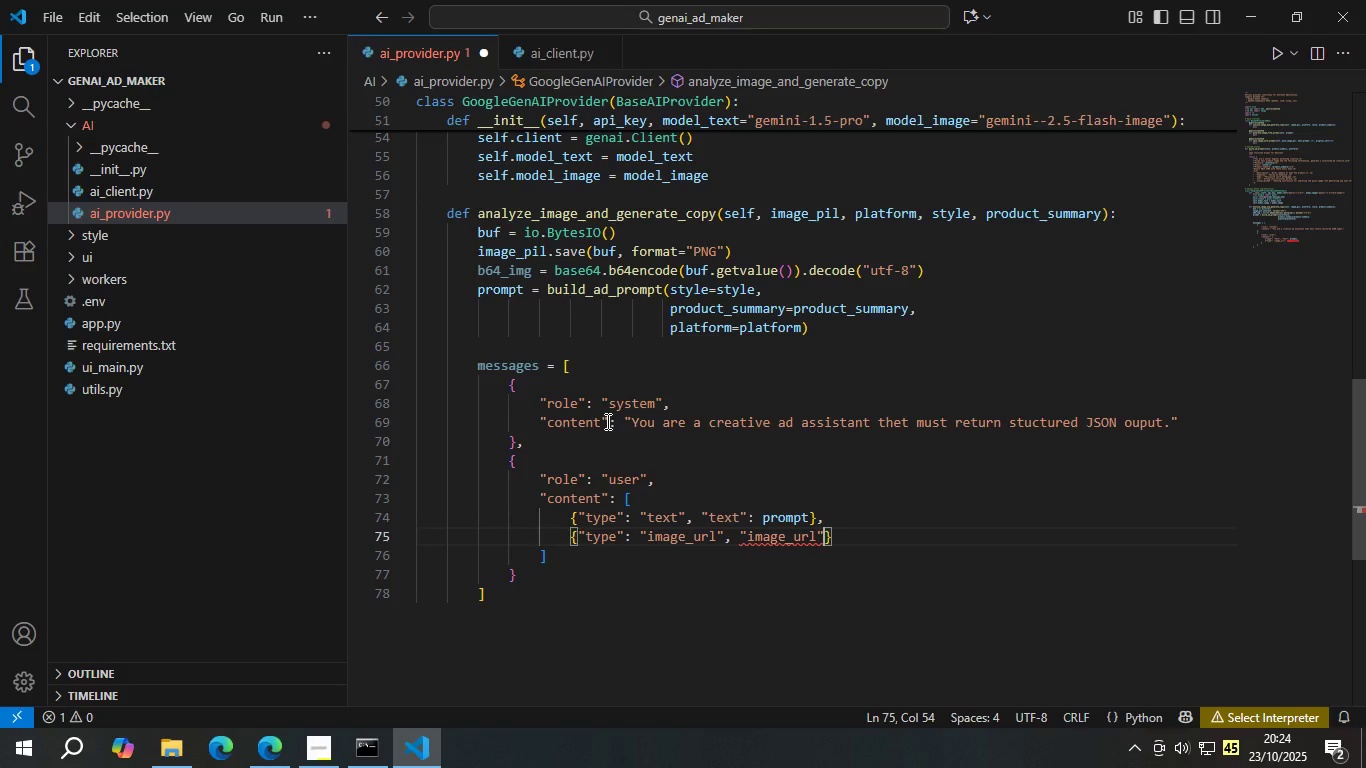 
type([Semicolon] f[Quote]data[Semicolon]image[Slash]png[Semicolon]base64[Comma][BracketLeft]b64)
 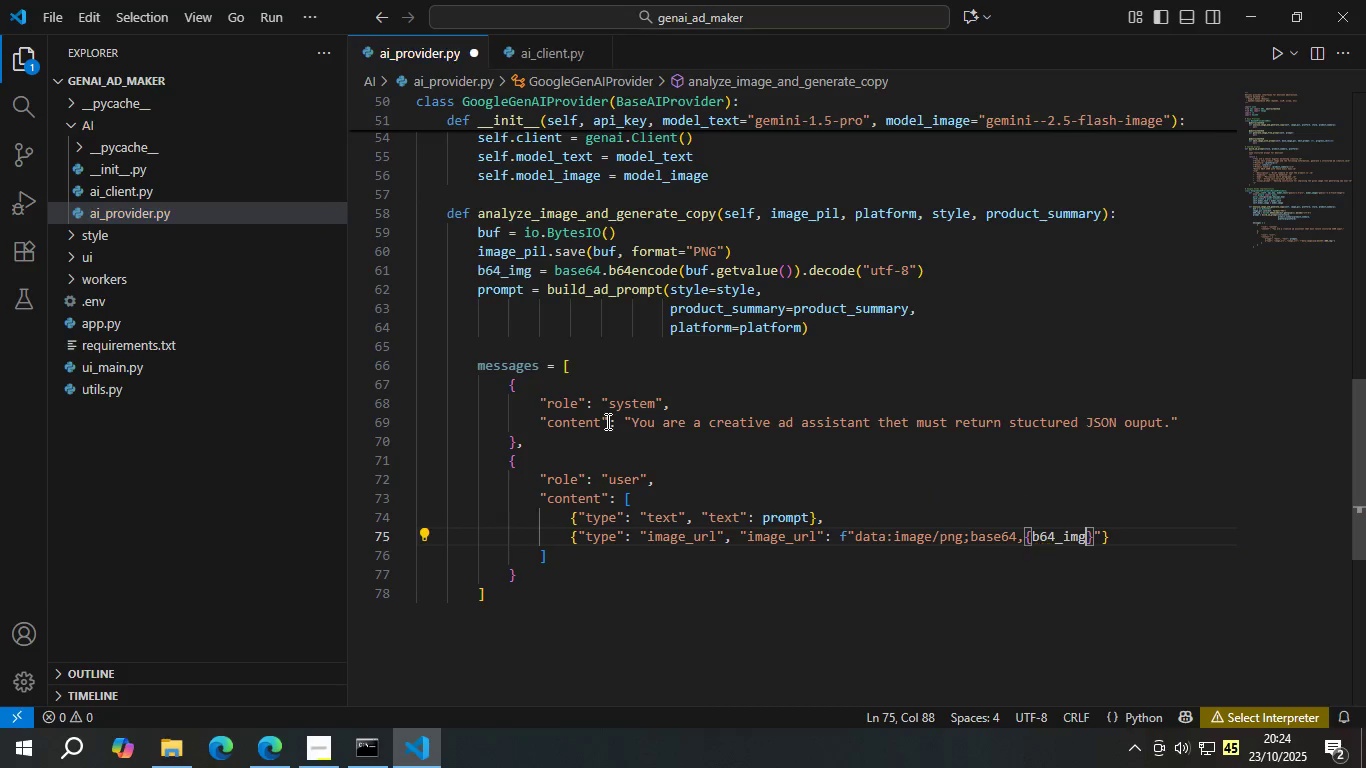 
 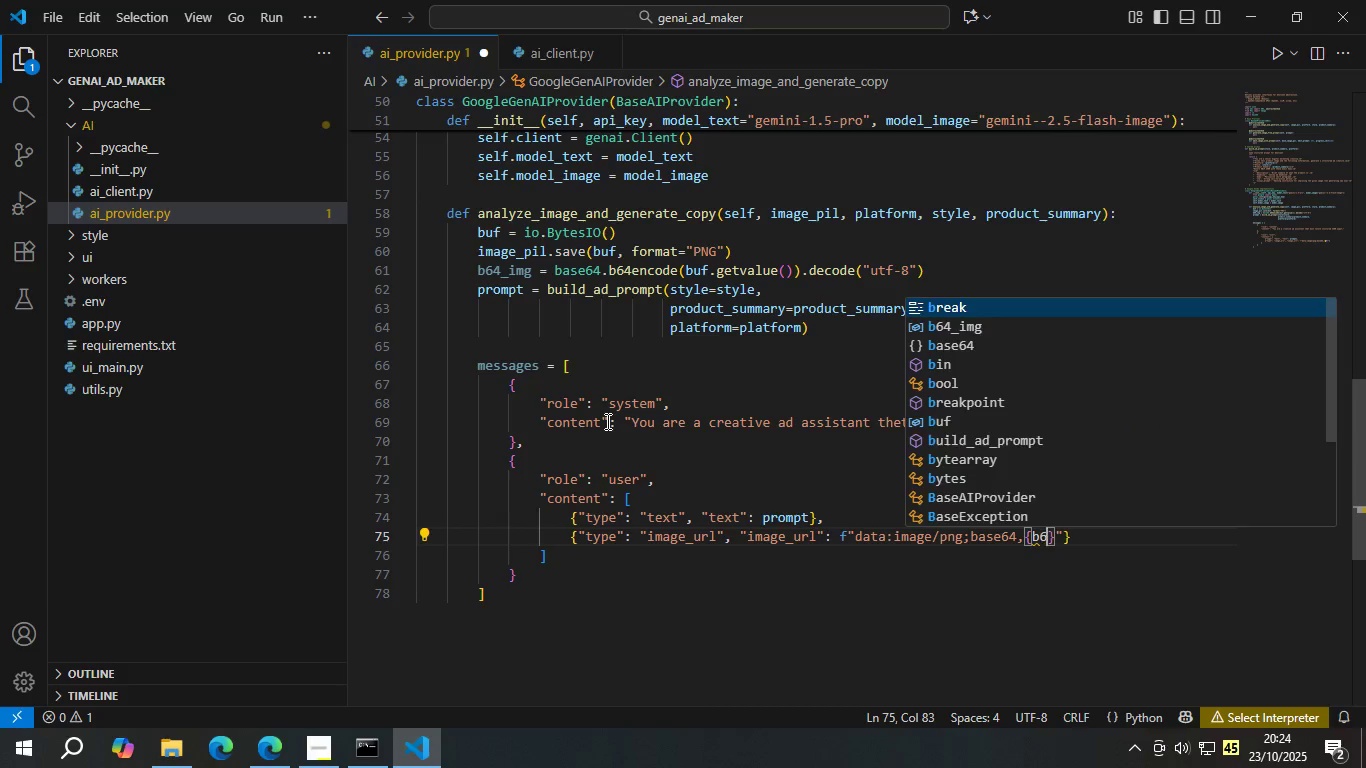 
key(Enter)
 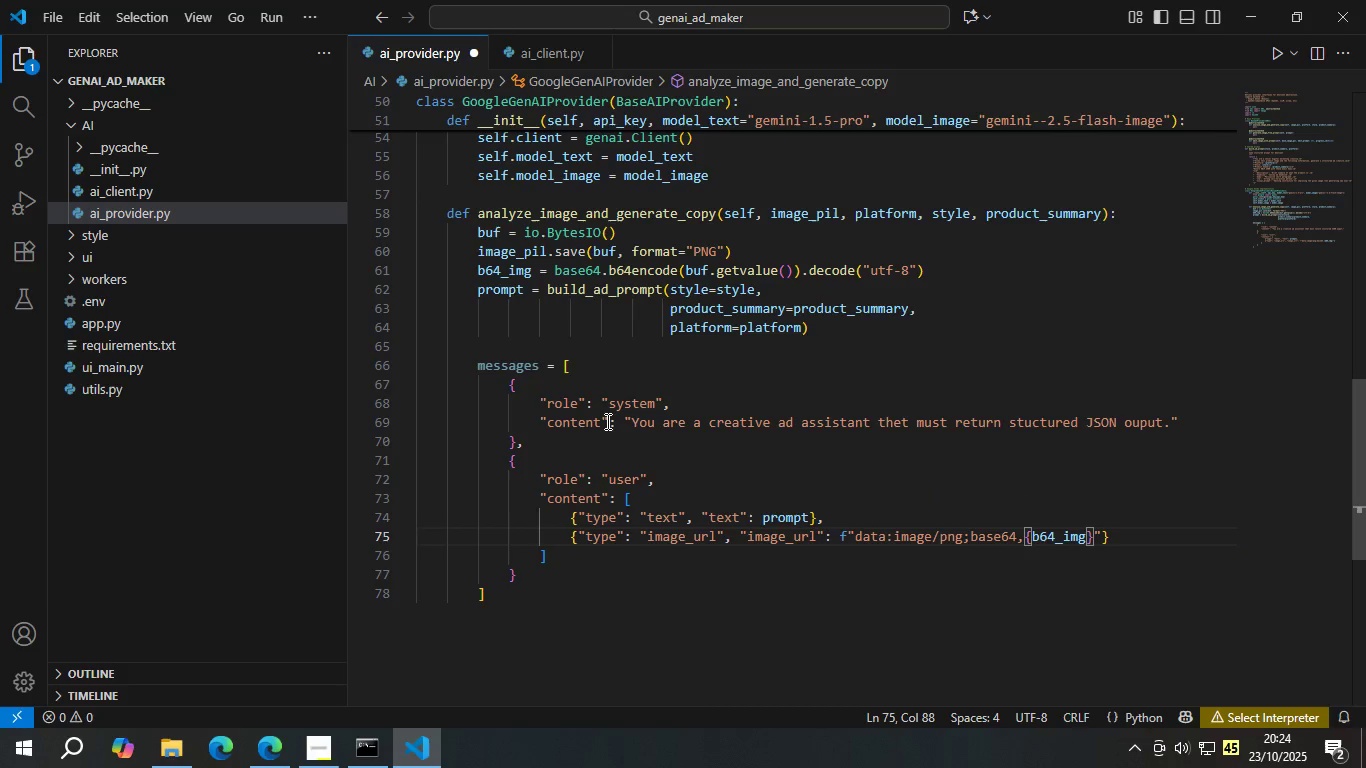 
key(Control+S)
 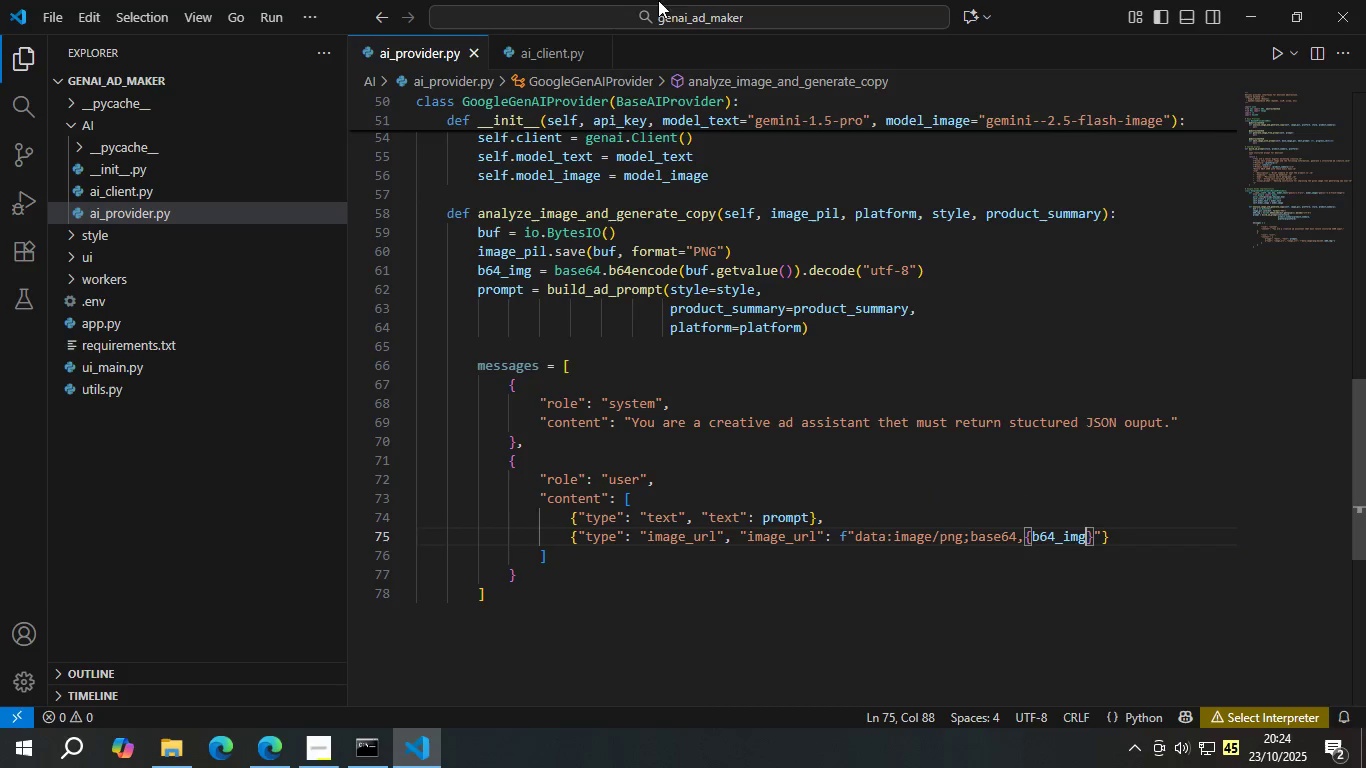 
left_click([559, 39])
 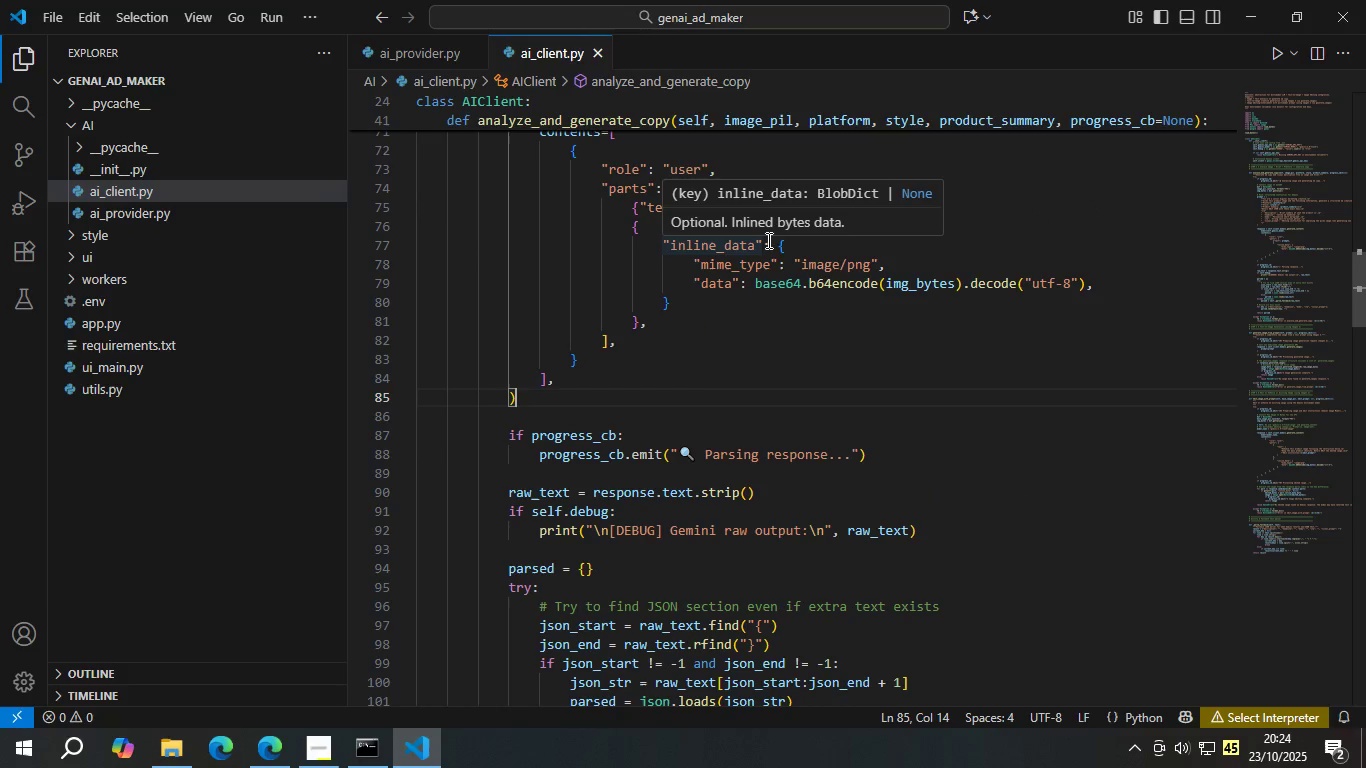 
left_click([826, 344])
 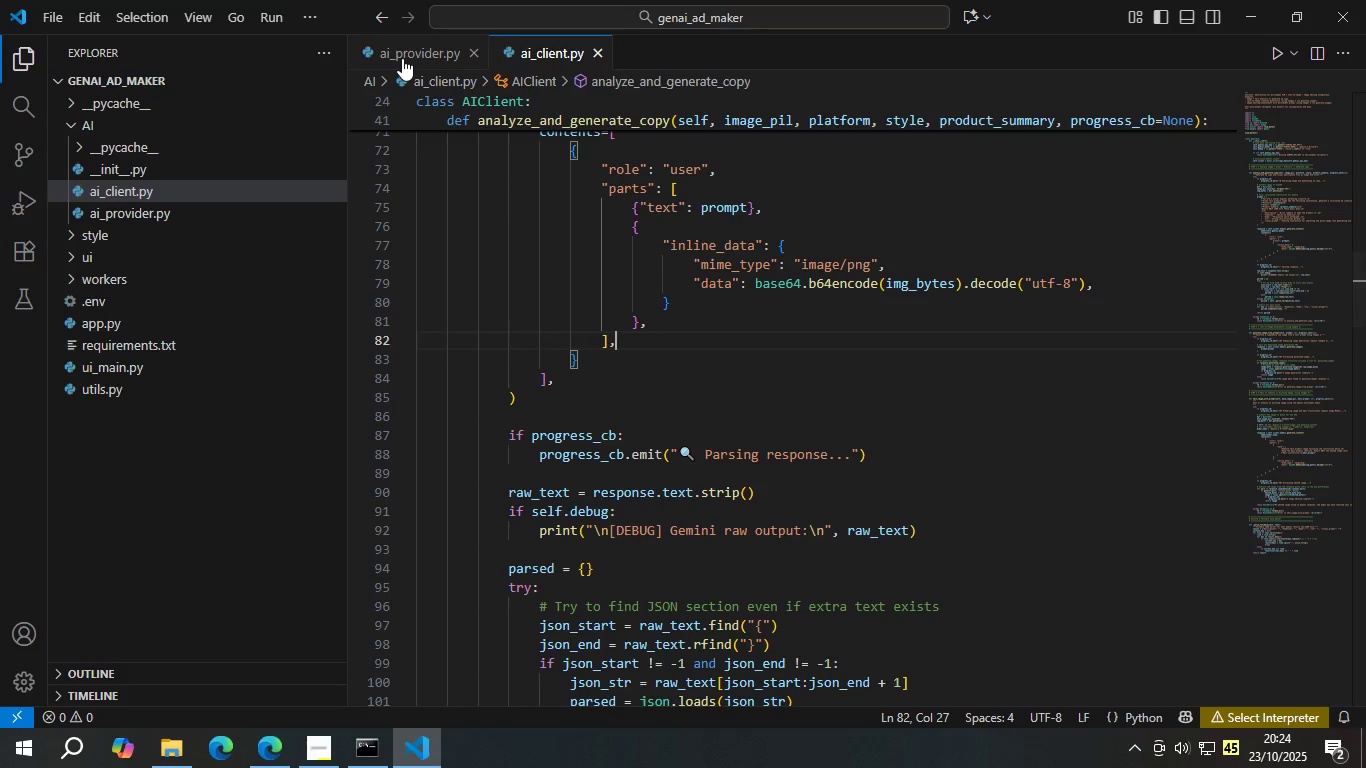 
scroll: coordinate [571, 235], scroll_direction: up, amount: 2.0
 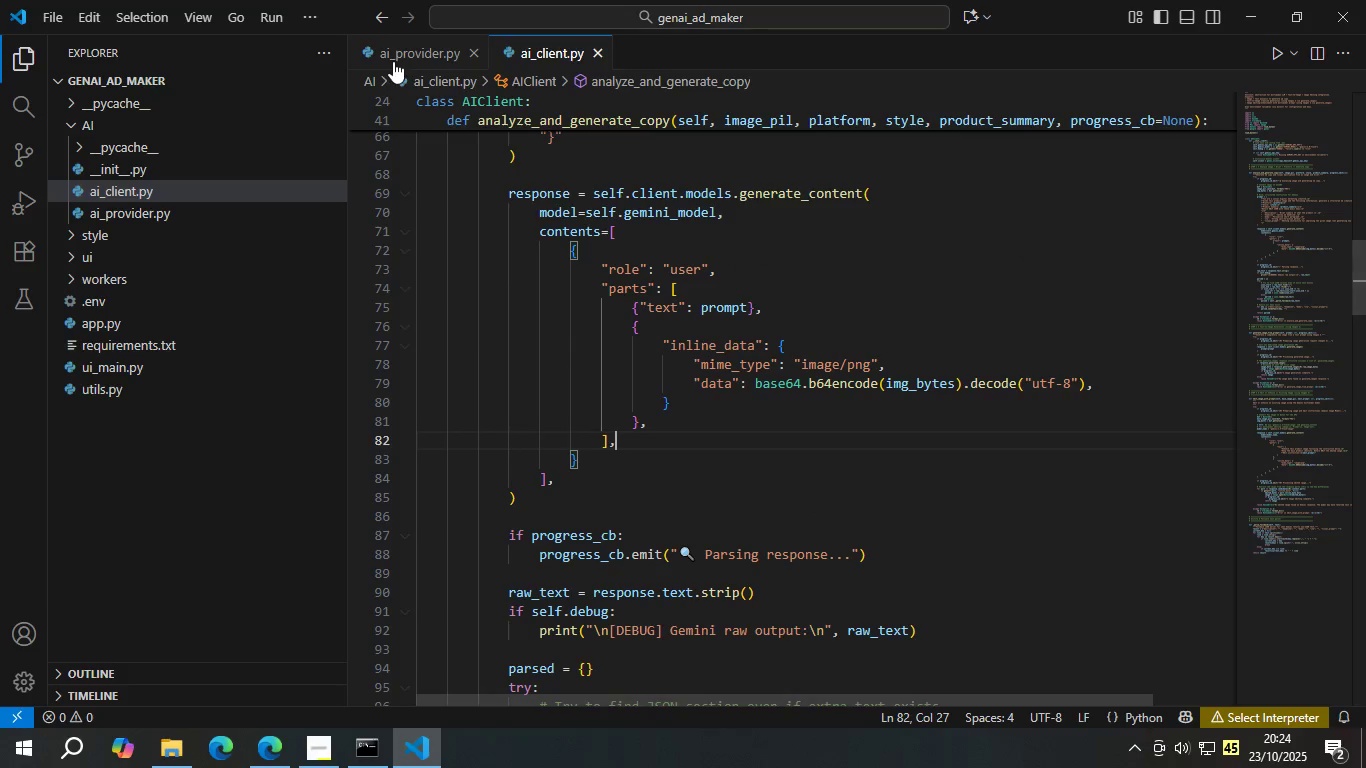 
left_click([393, 61])
 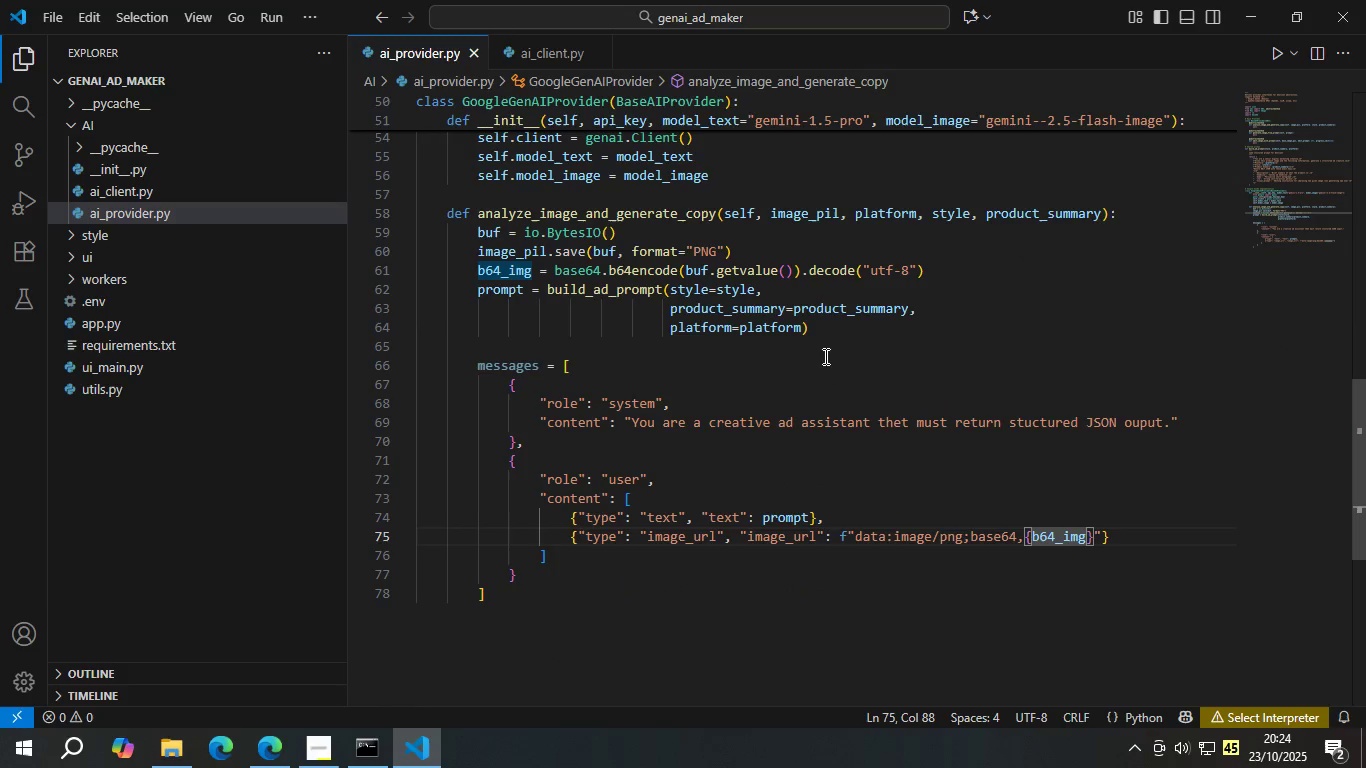 
left_click([824, 362])
 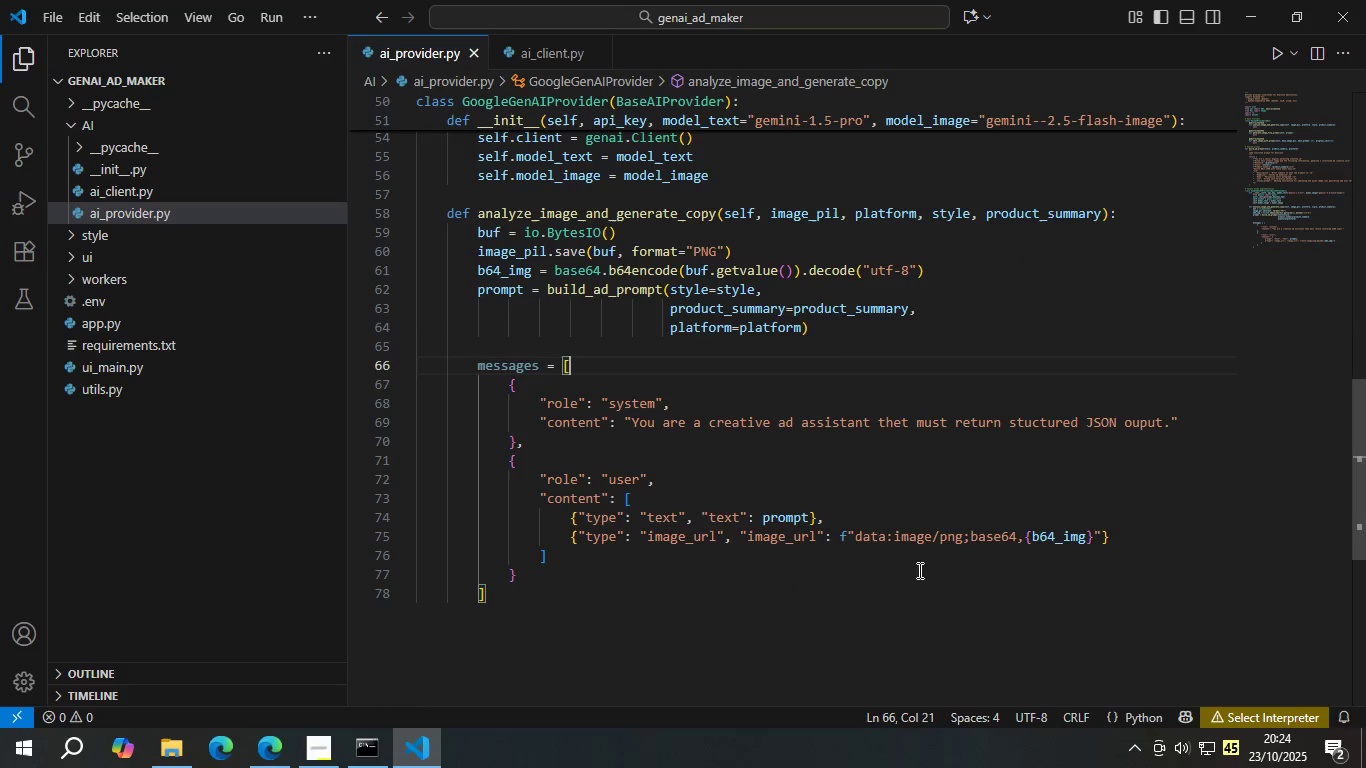 
left_click([1160, 534])
 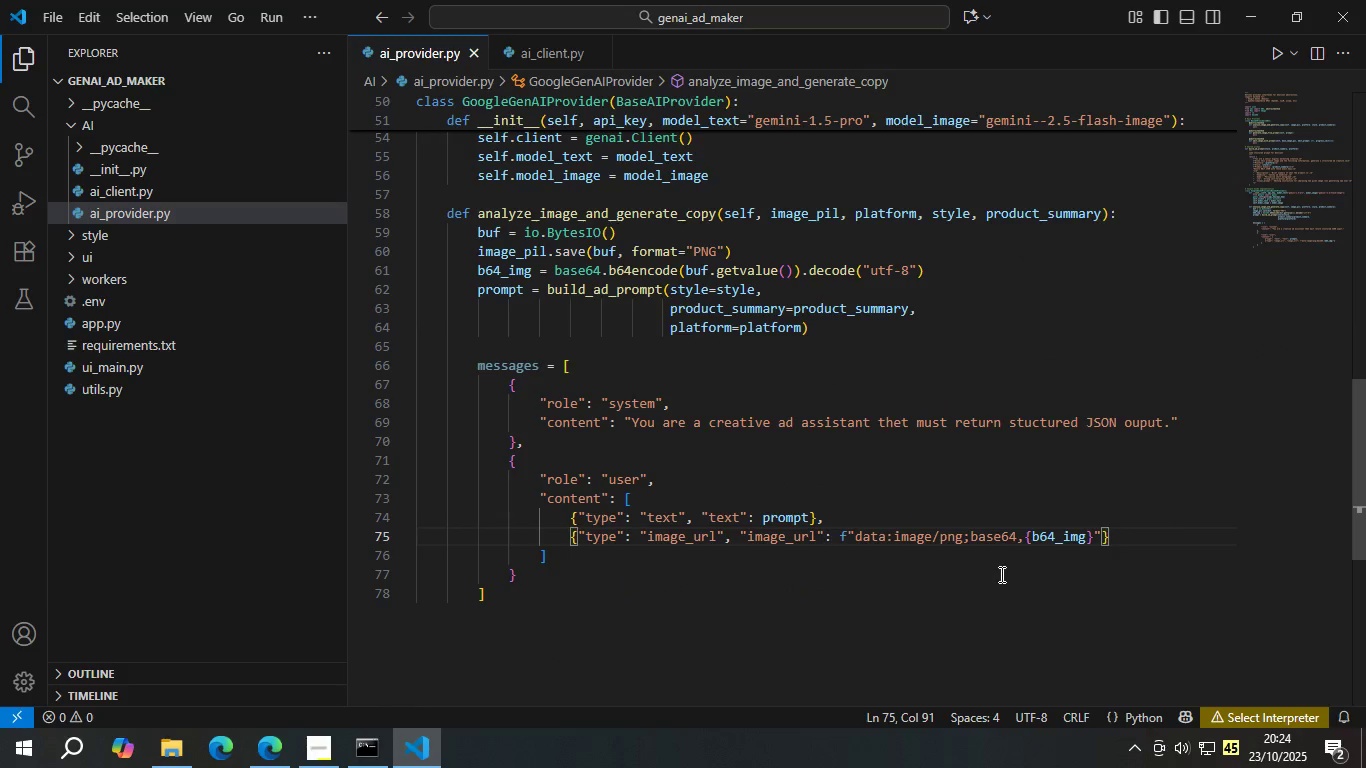 
left_click([938, 556])
 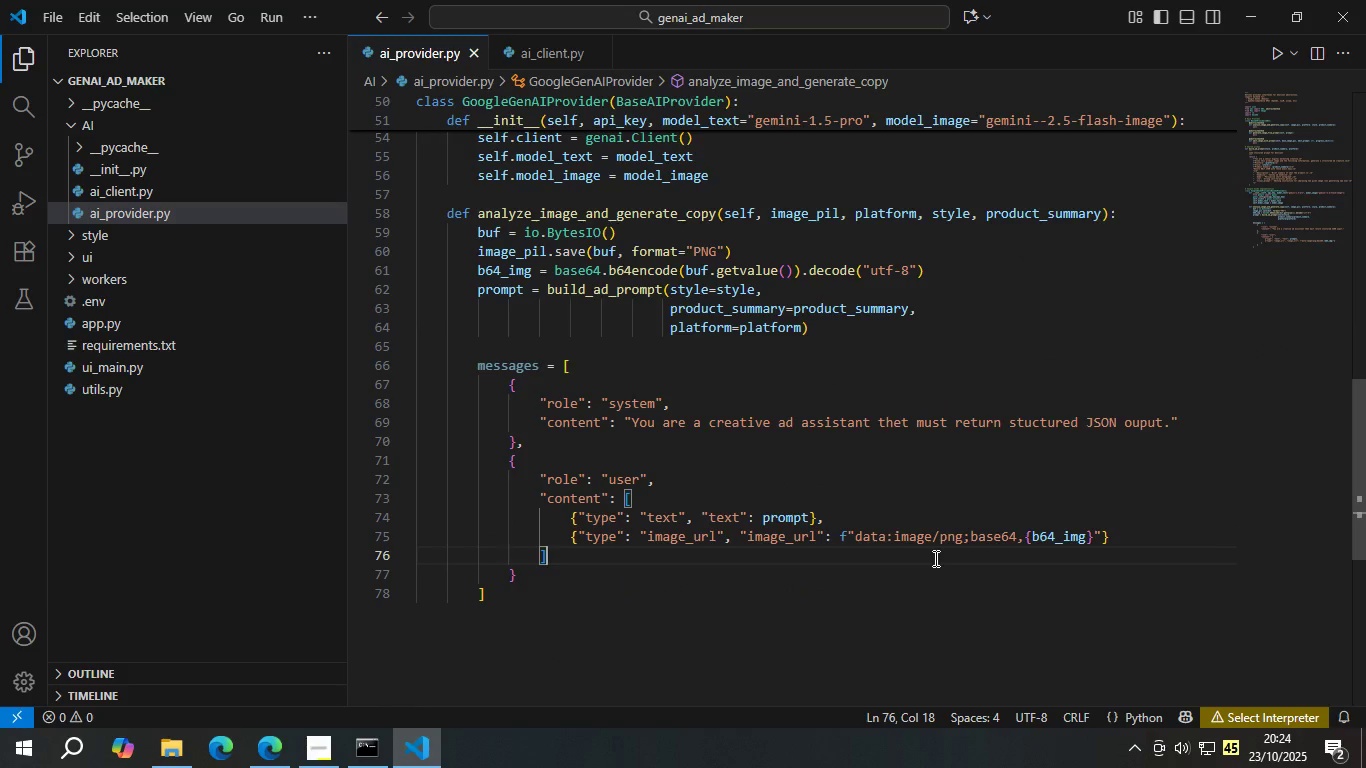 
key(Comma)
 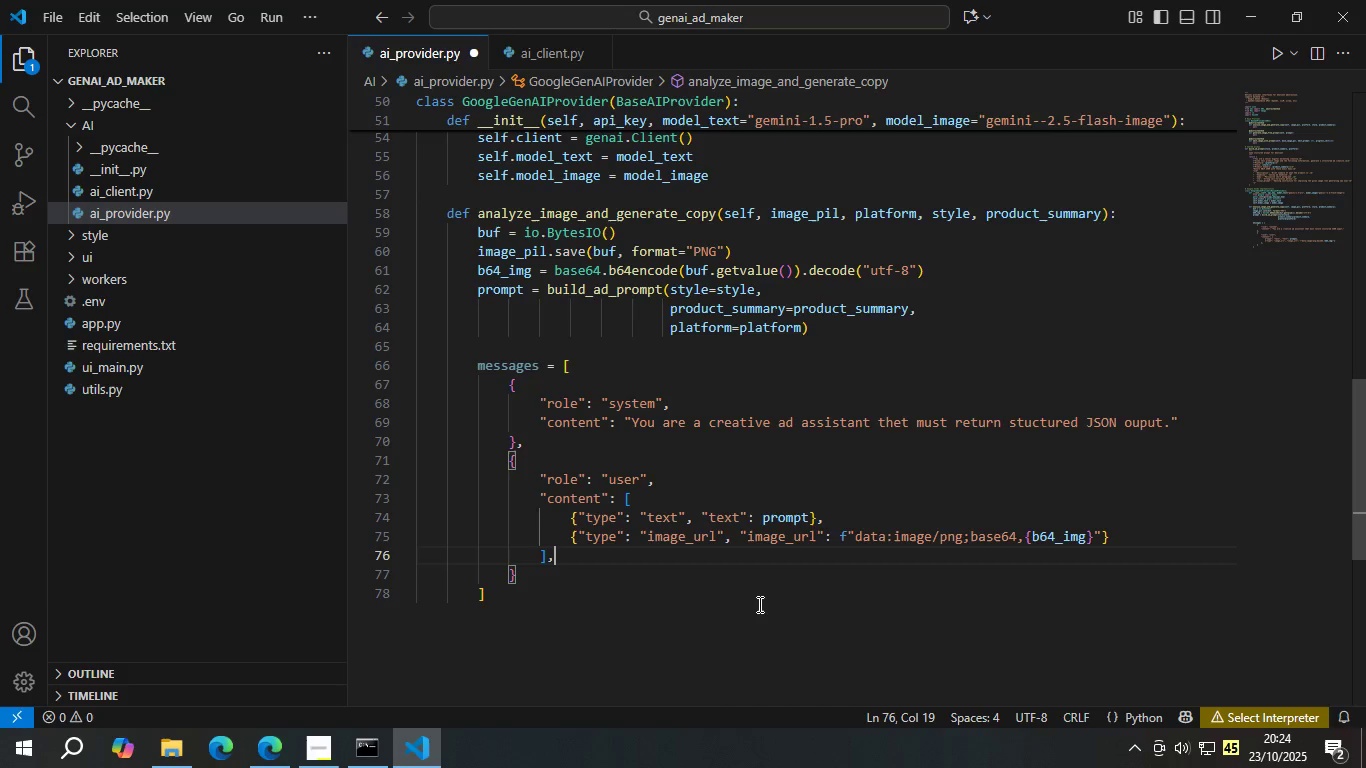 
left_click([731, 595])
 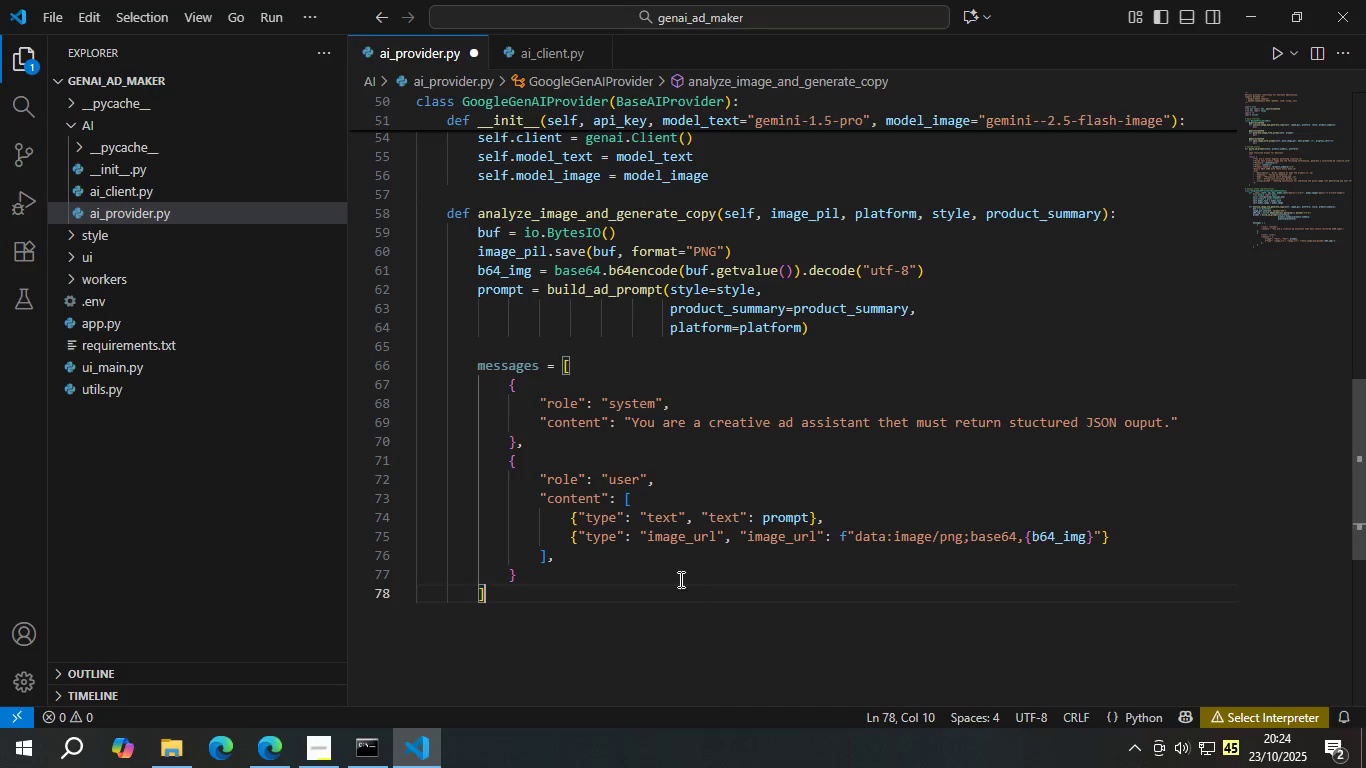 
left_click([677, 579])
 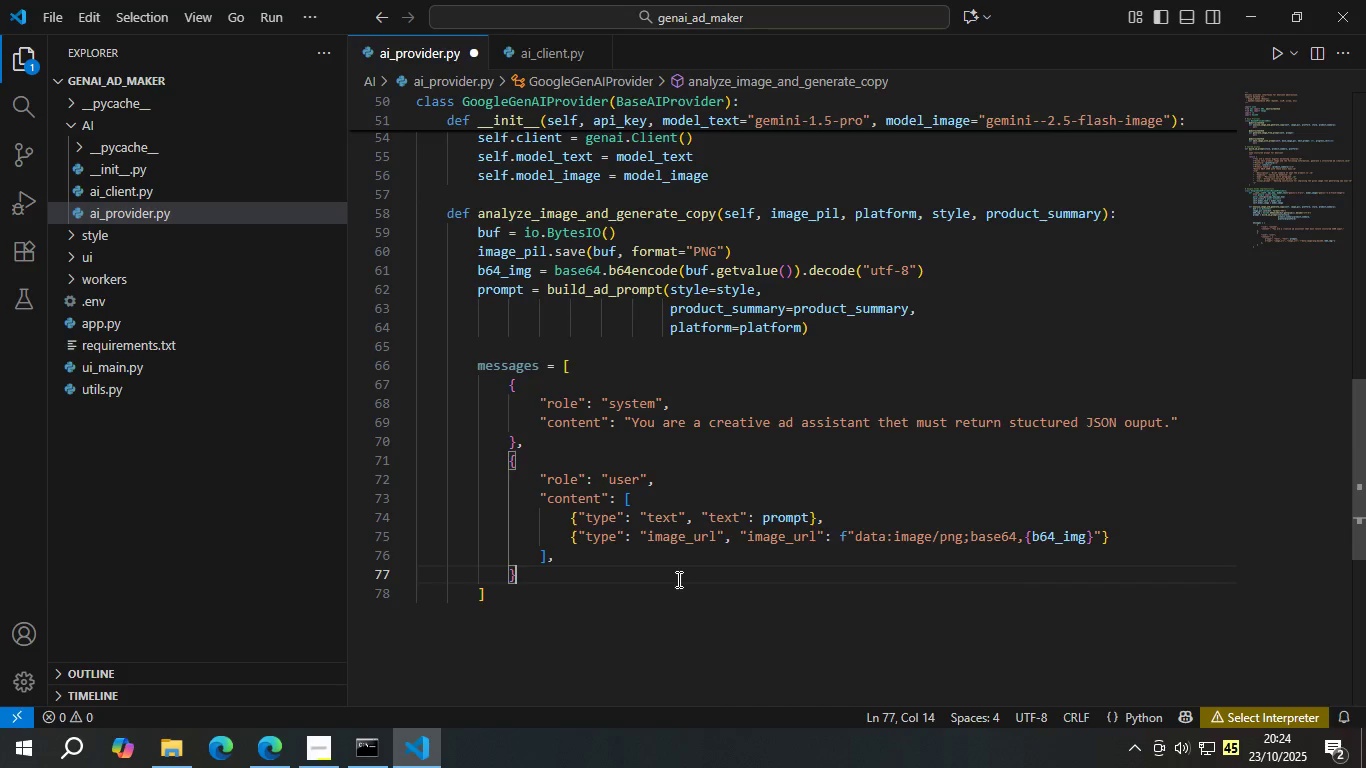 
key(Comma)
 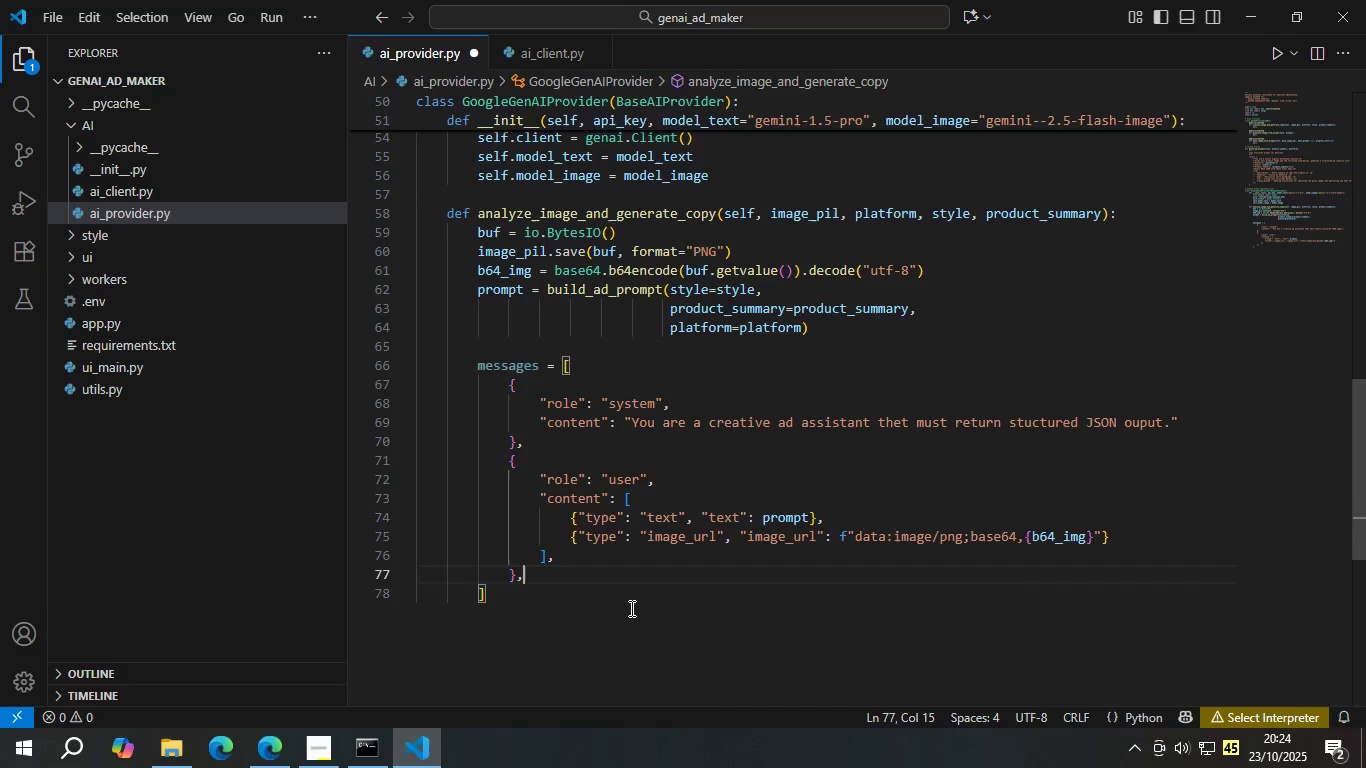 
left_click([630, 608])
 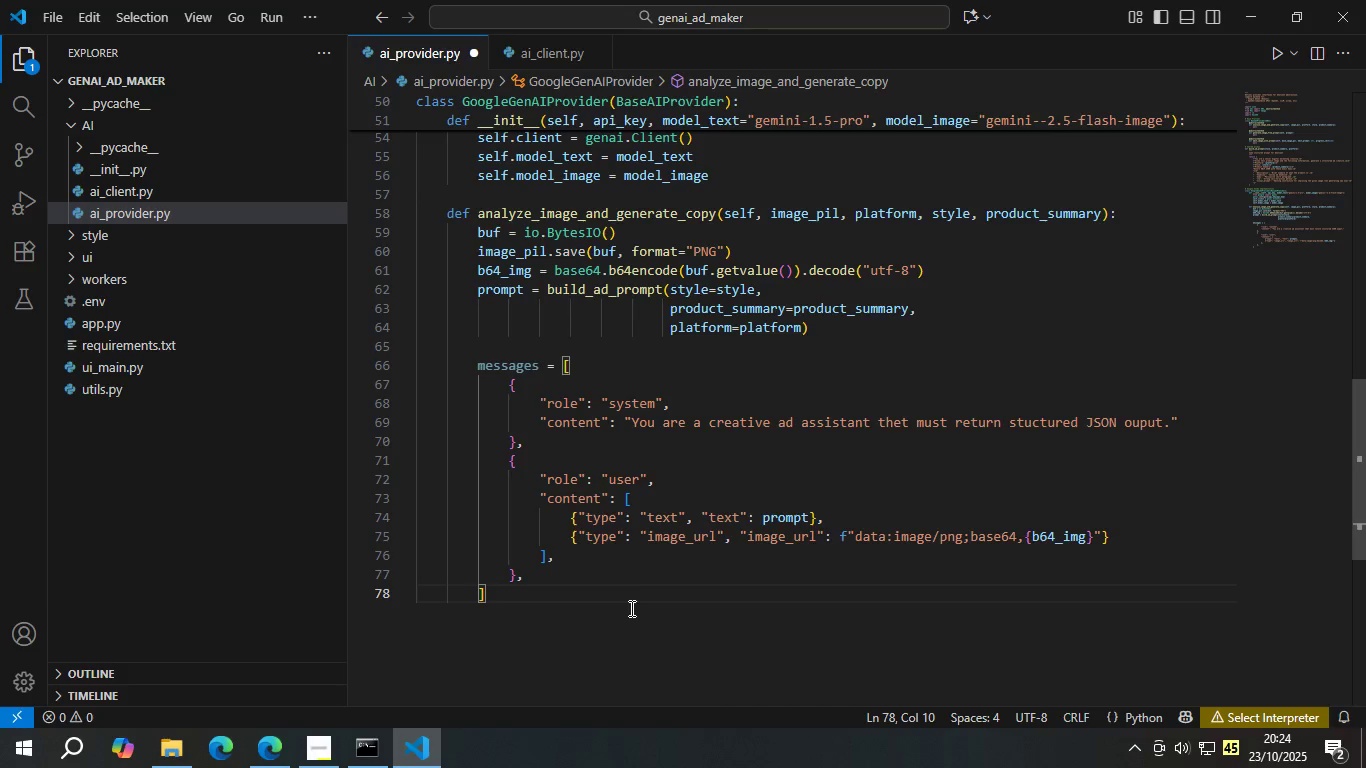 
key(Control+S)
 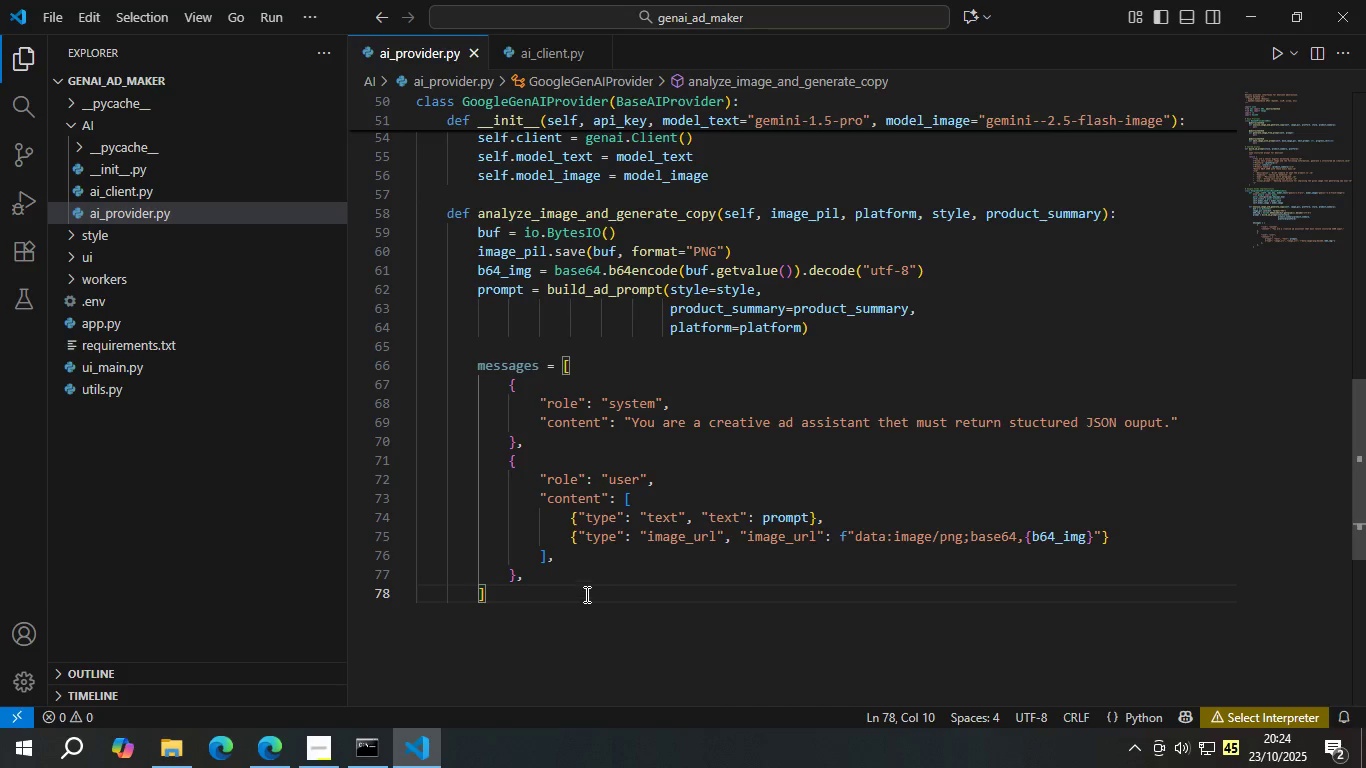 
left_click([585, 594])
 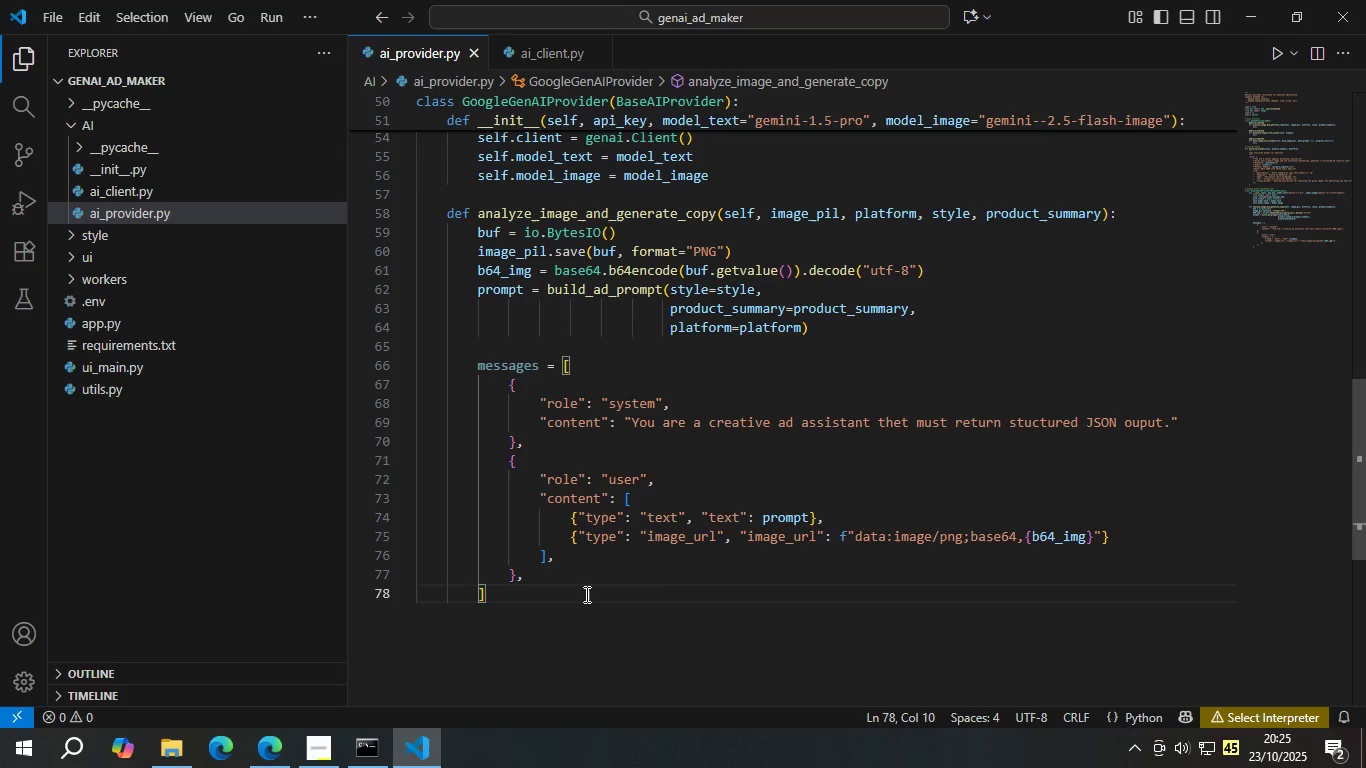 
scroll: coordinate [601, 565], scroll_direction: up, amount: 5.0
 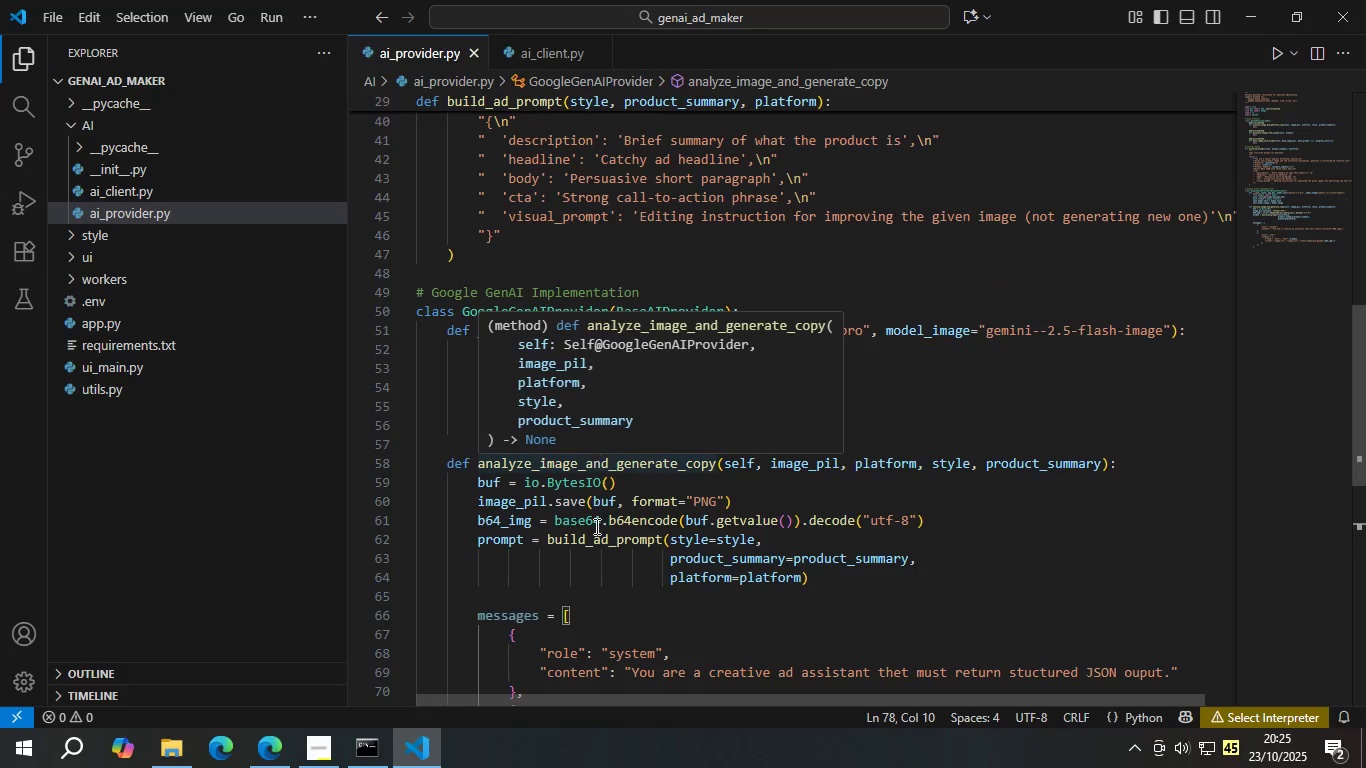 
scroll: coordinate [593, 546], scroll_direction: down, amount: 3.0
 